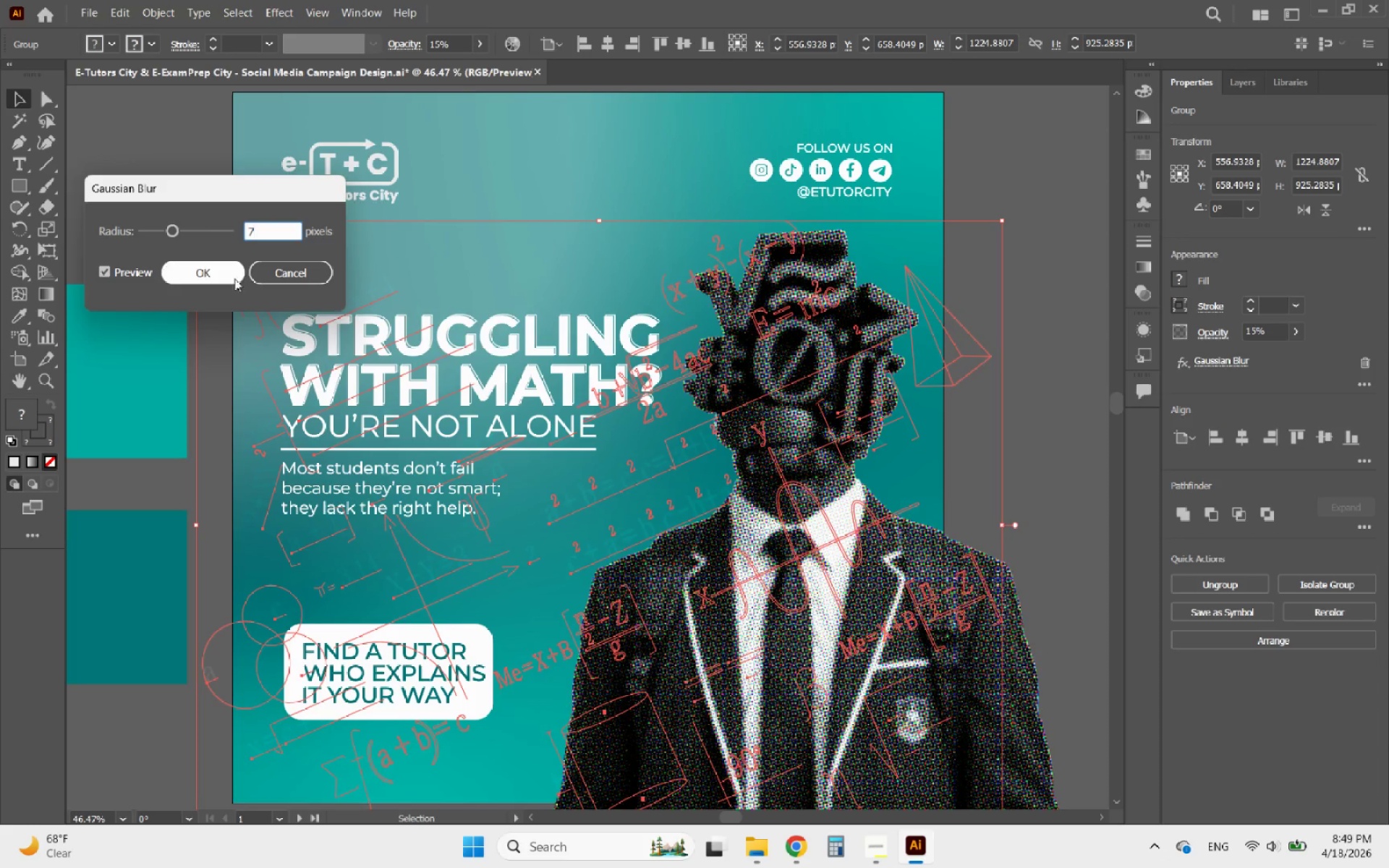 
left_click([225, 279])
 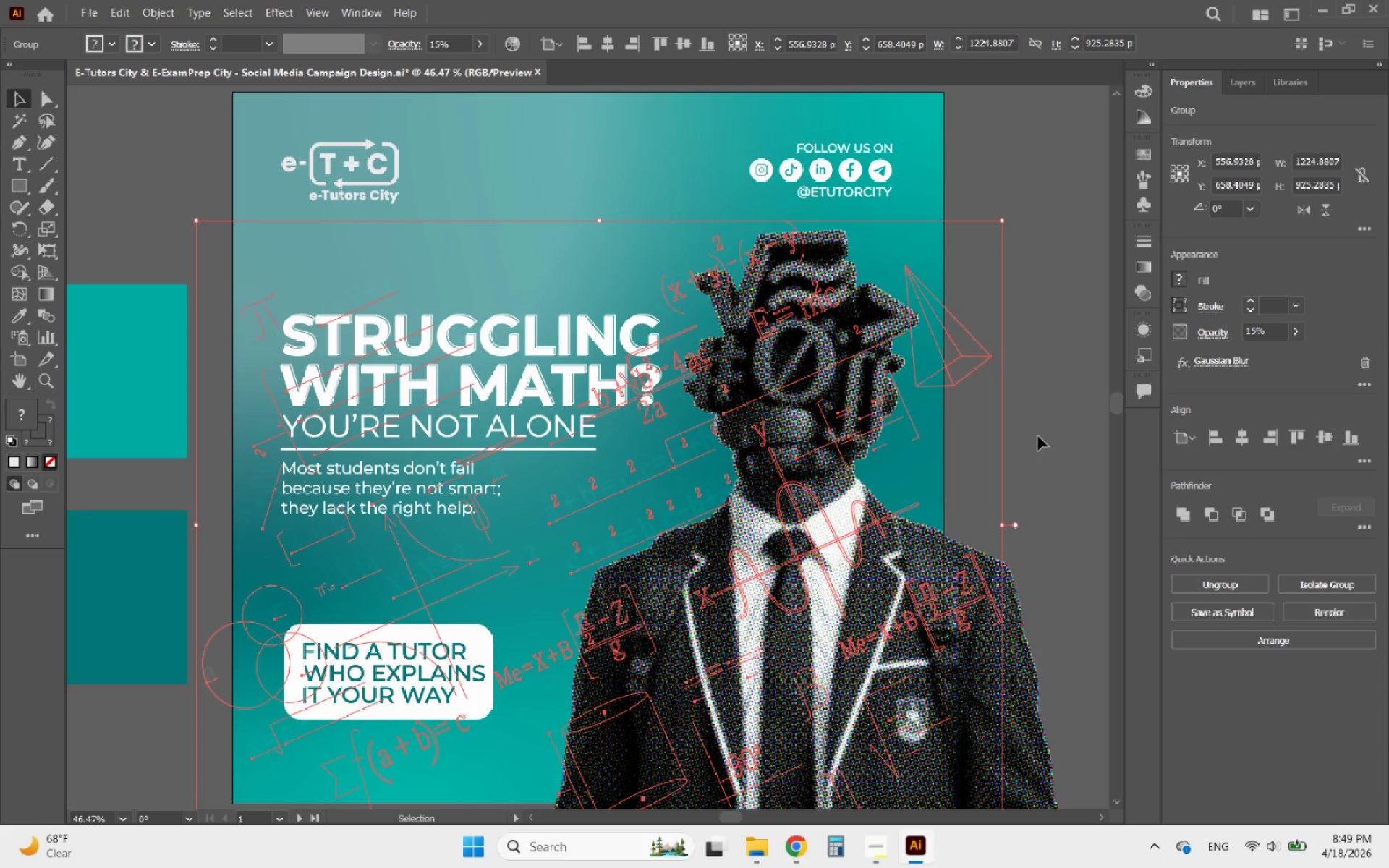 
left_click([1038, 427])
 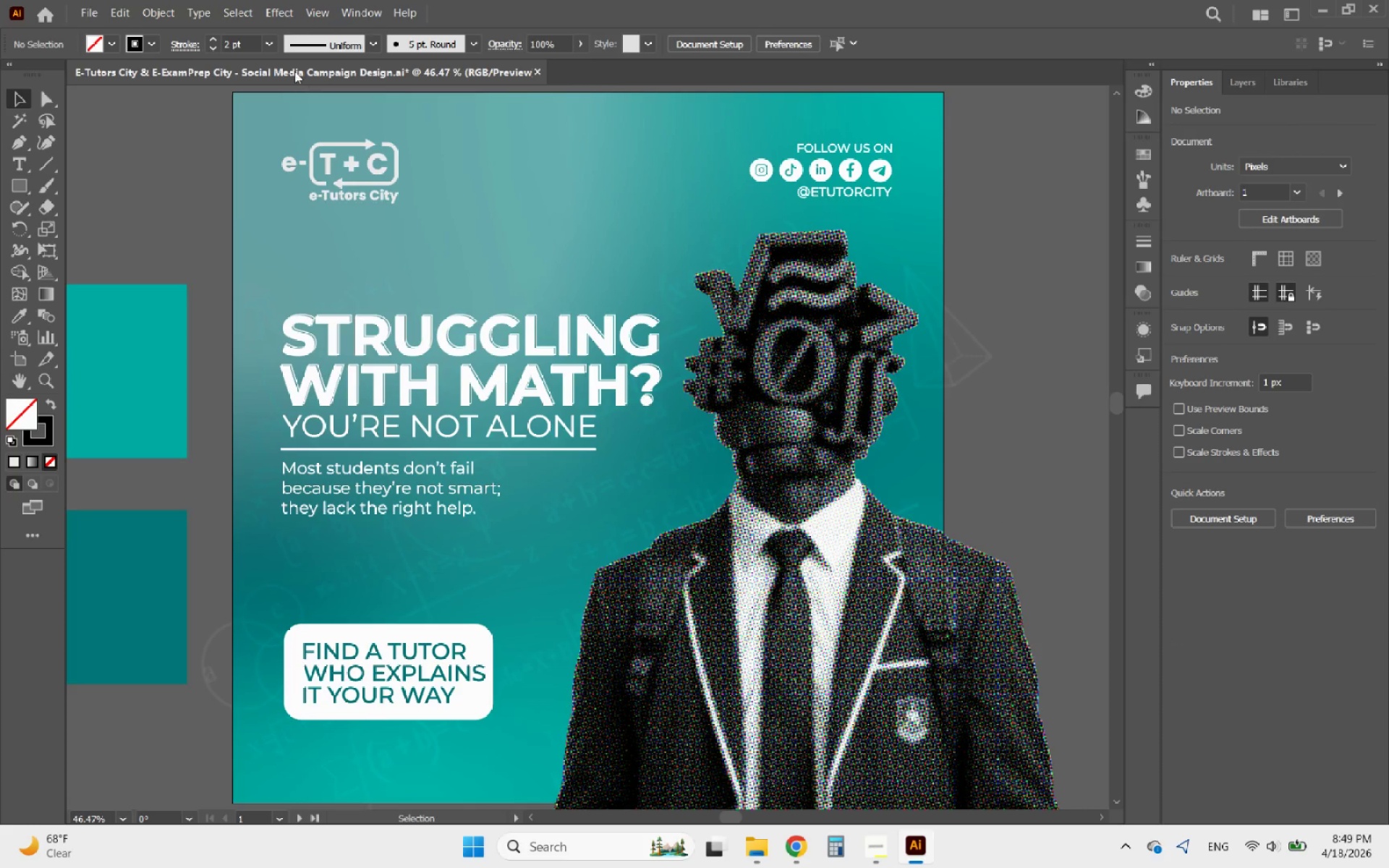 
left_click([310, 9])
 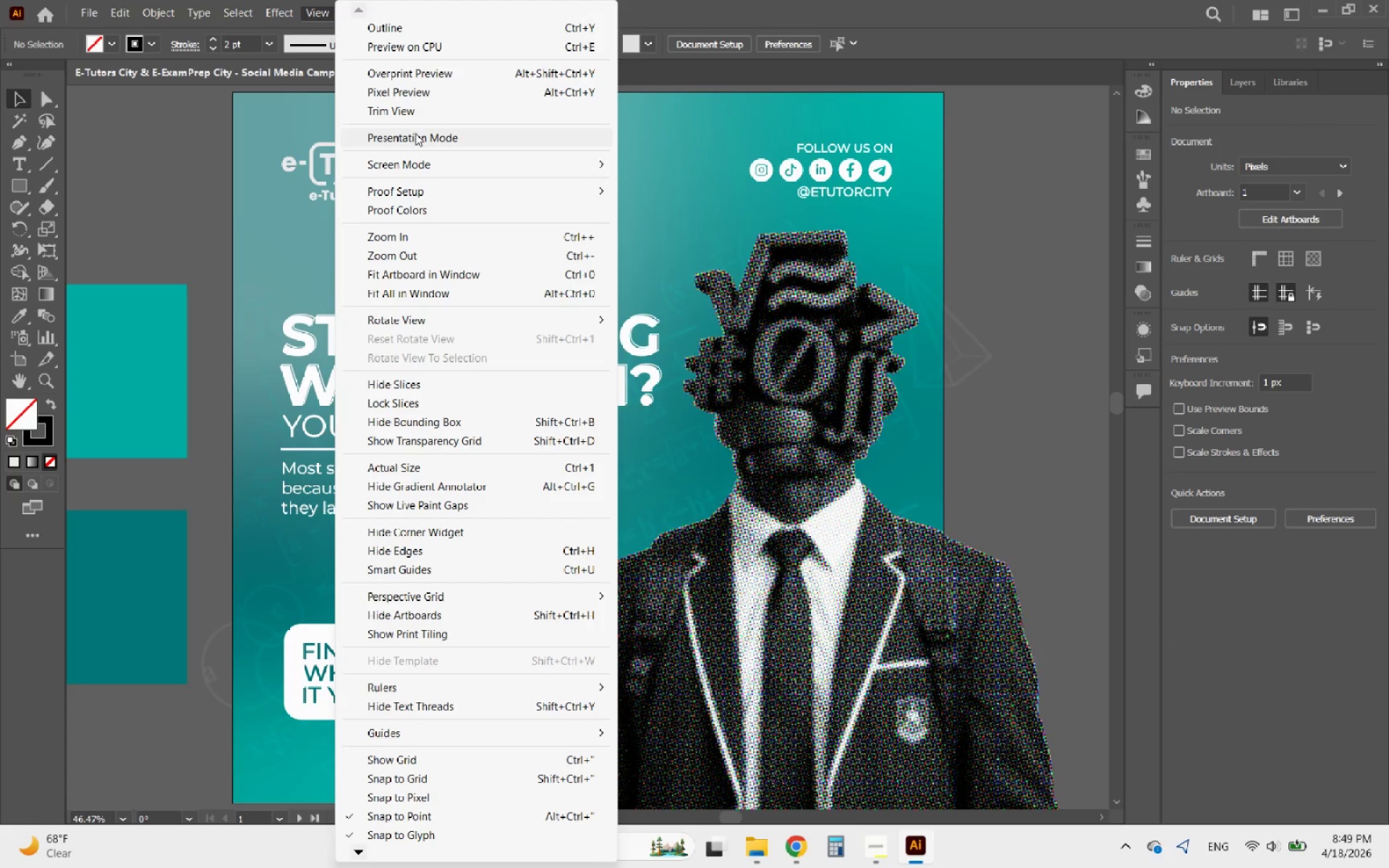 
left_click([417, 133])
 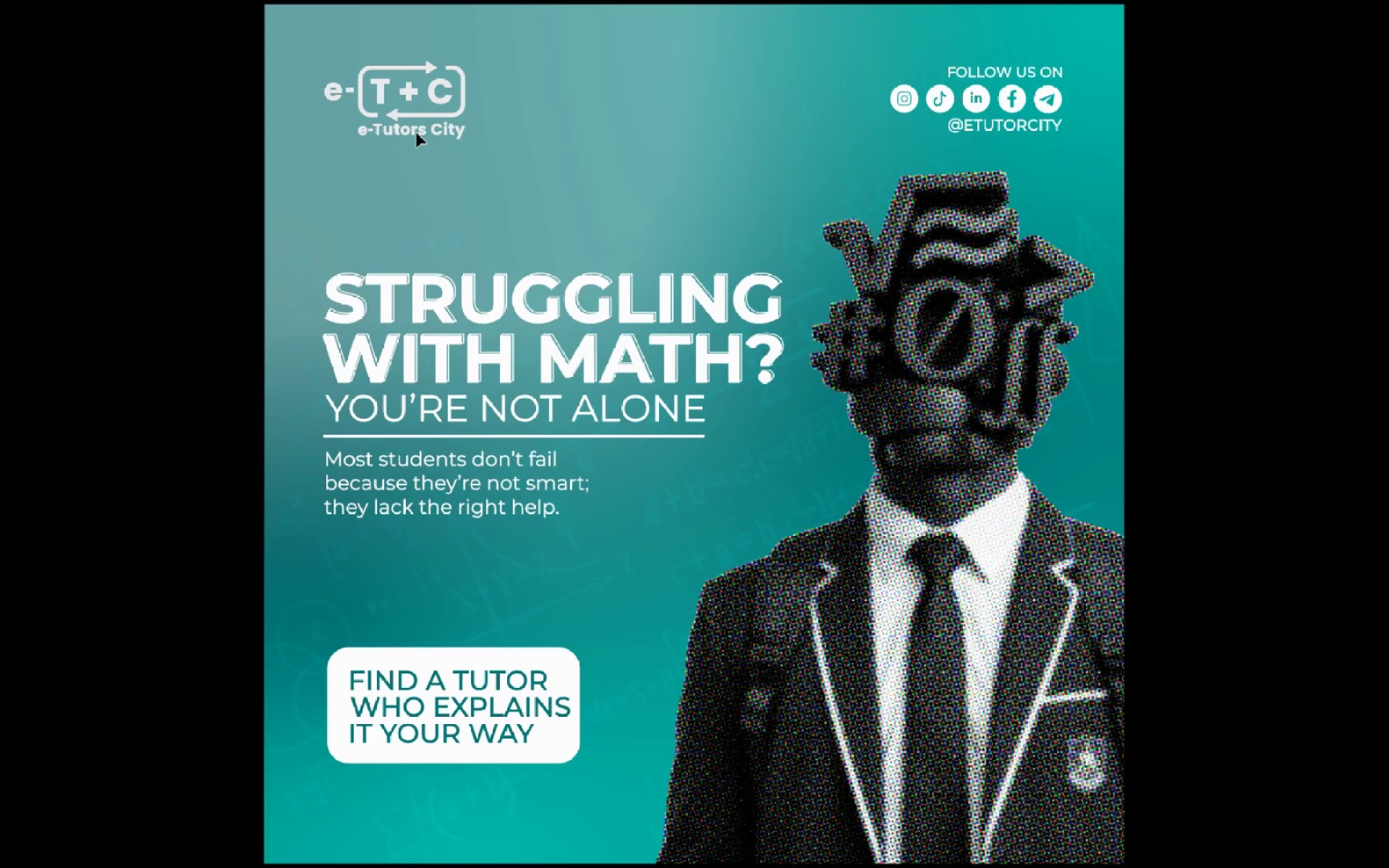 
wait(6.3)
 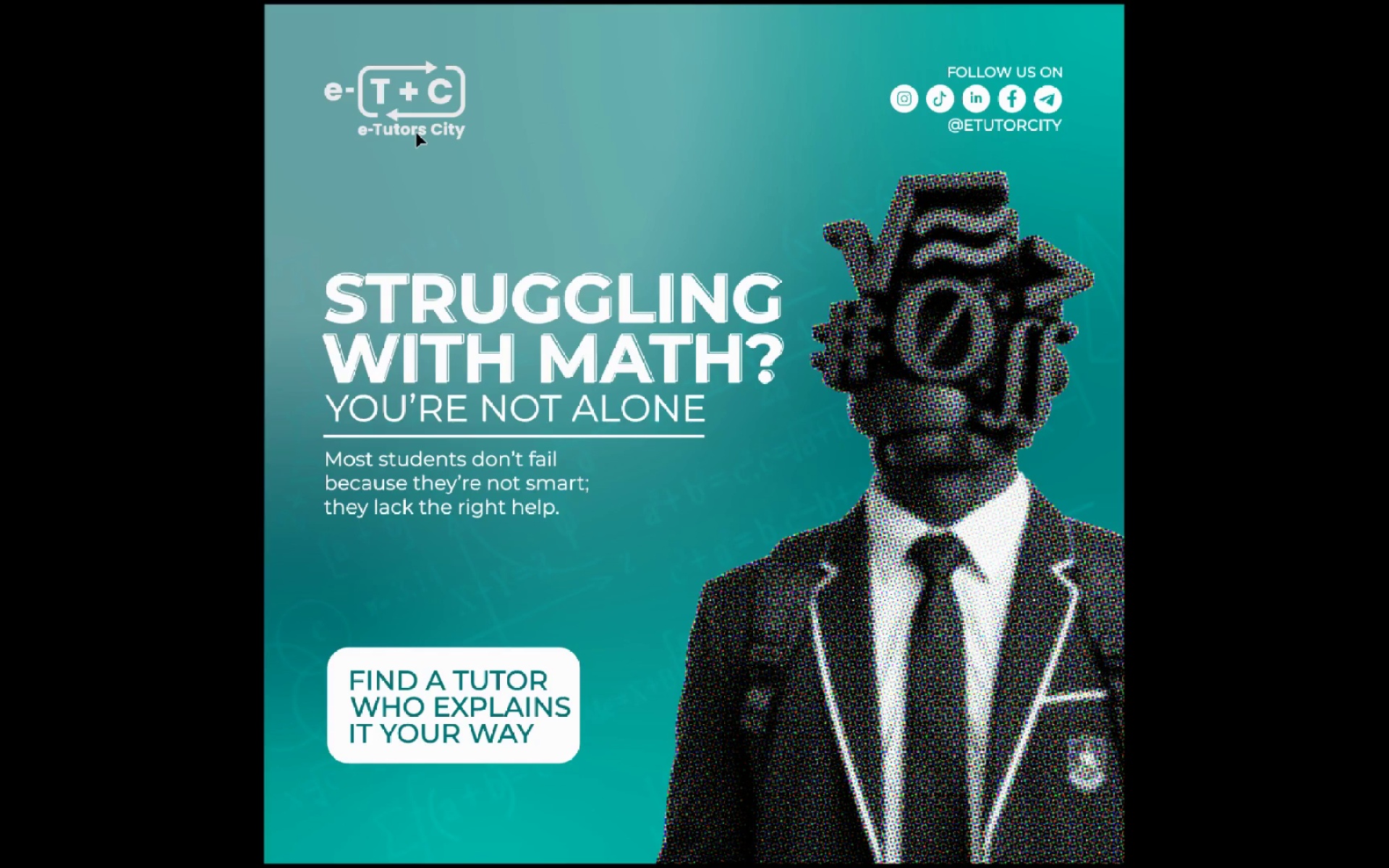 
key(Escape)
 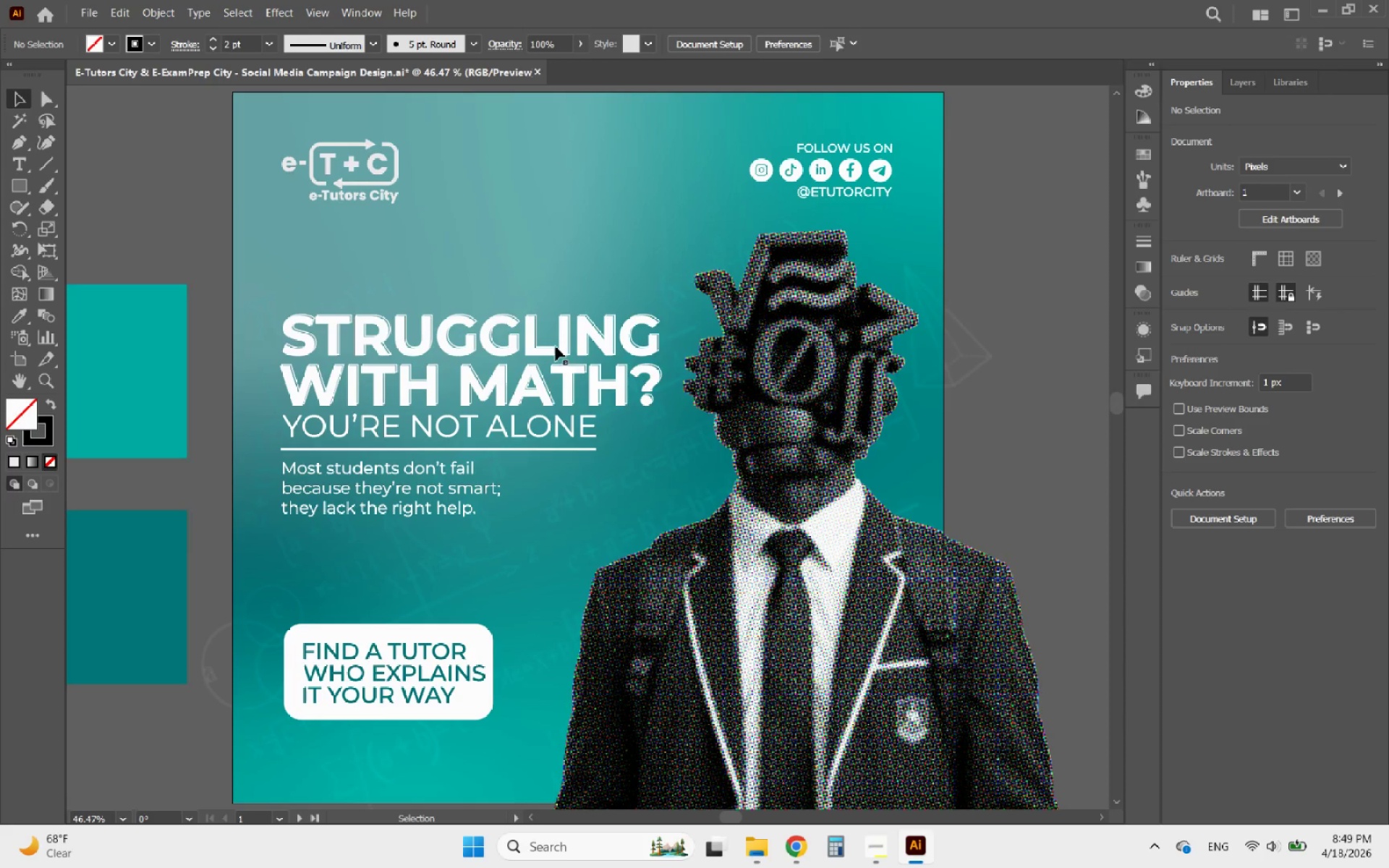 
hold_key(key=AltLeft, duration=0.36)
scroll: coordinate [601, 388], scroll_direction: down, amount: 2.0
 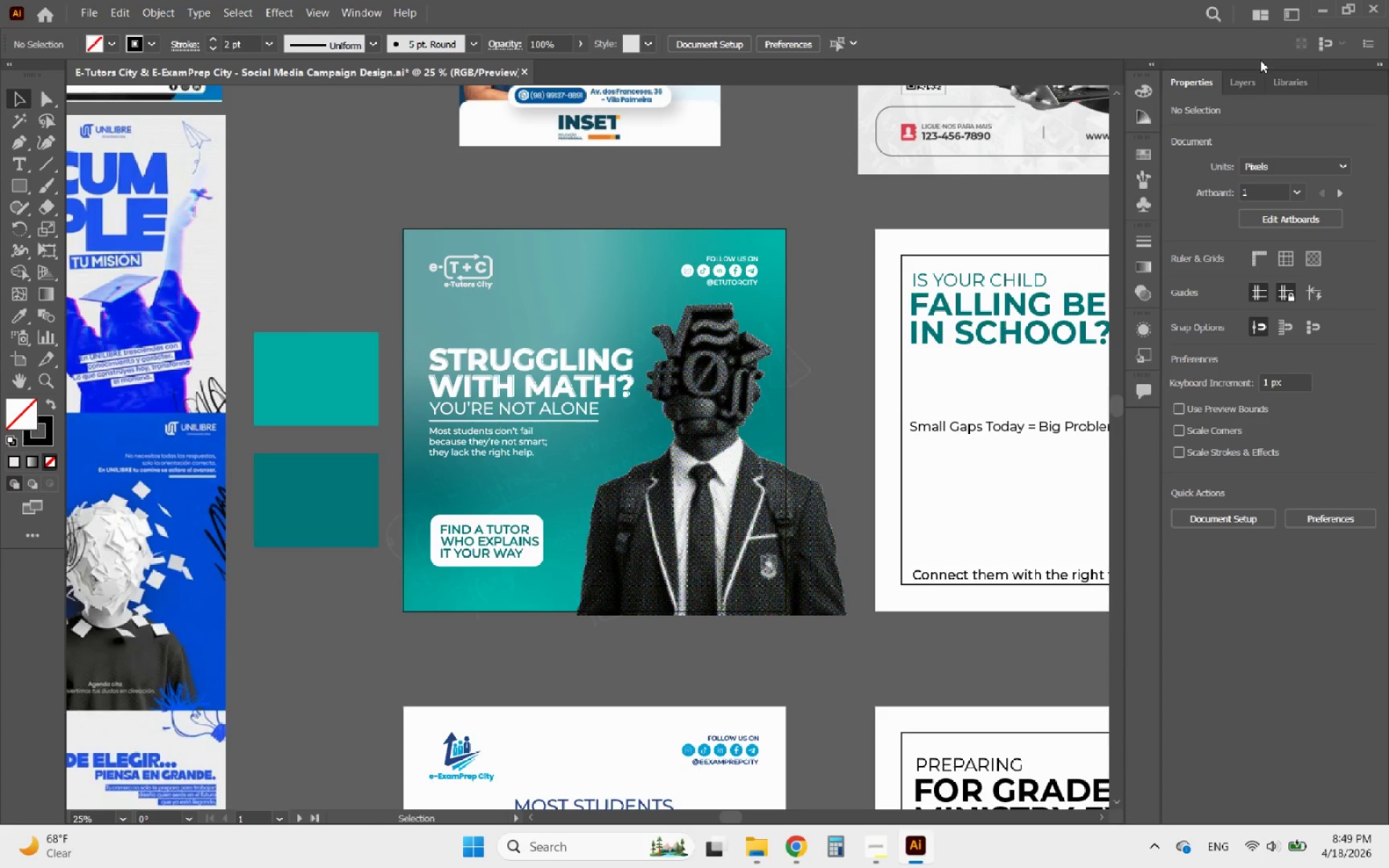 
left_click([1254, 76])
 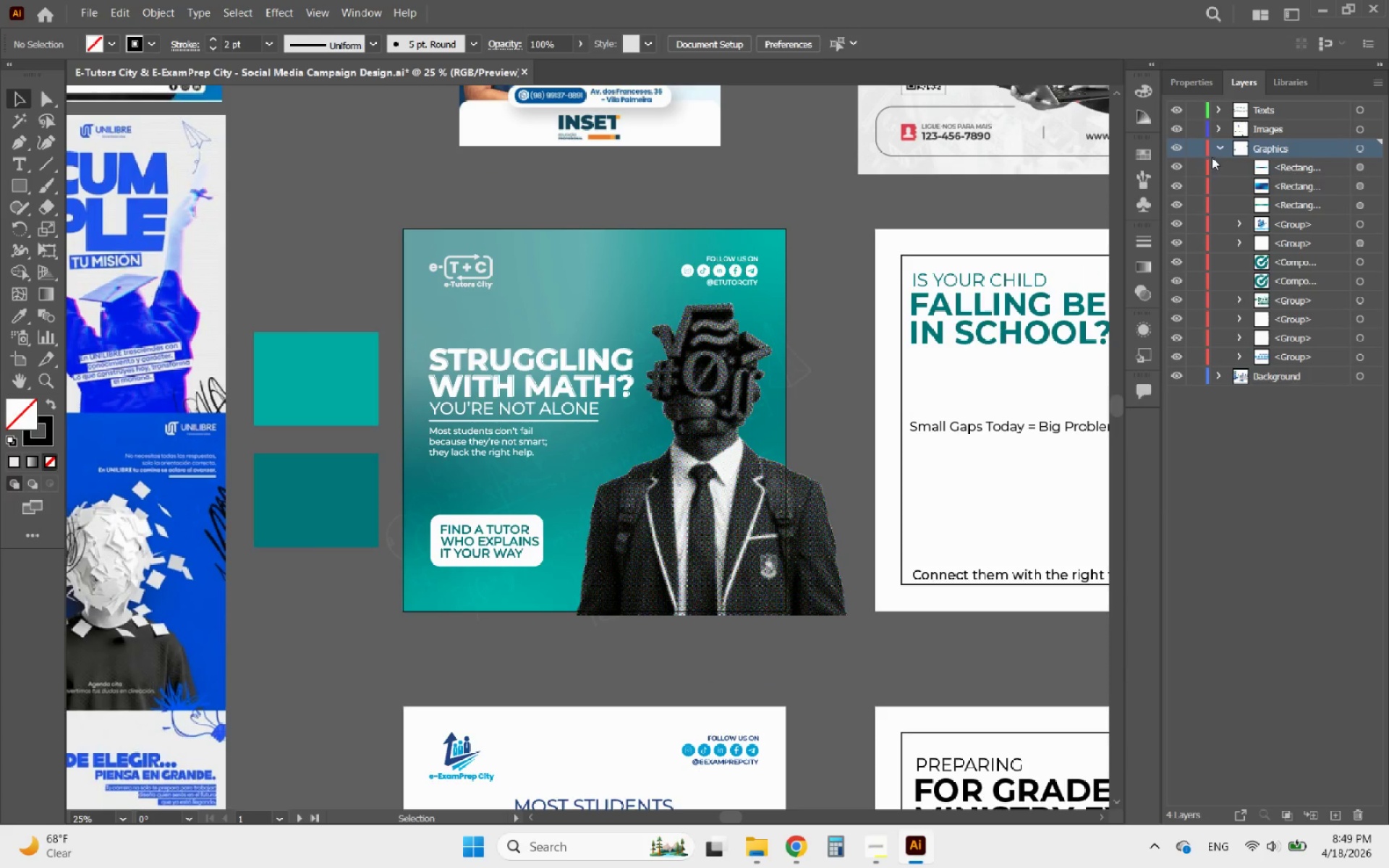 
left_click([1223, 148])
 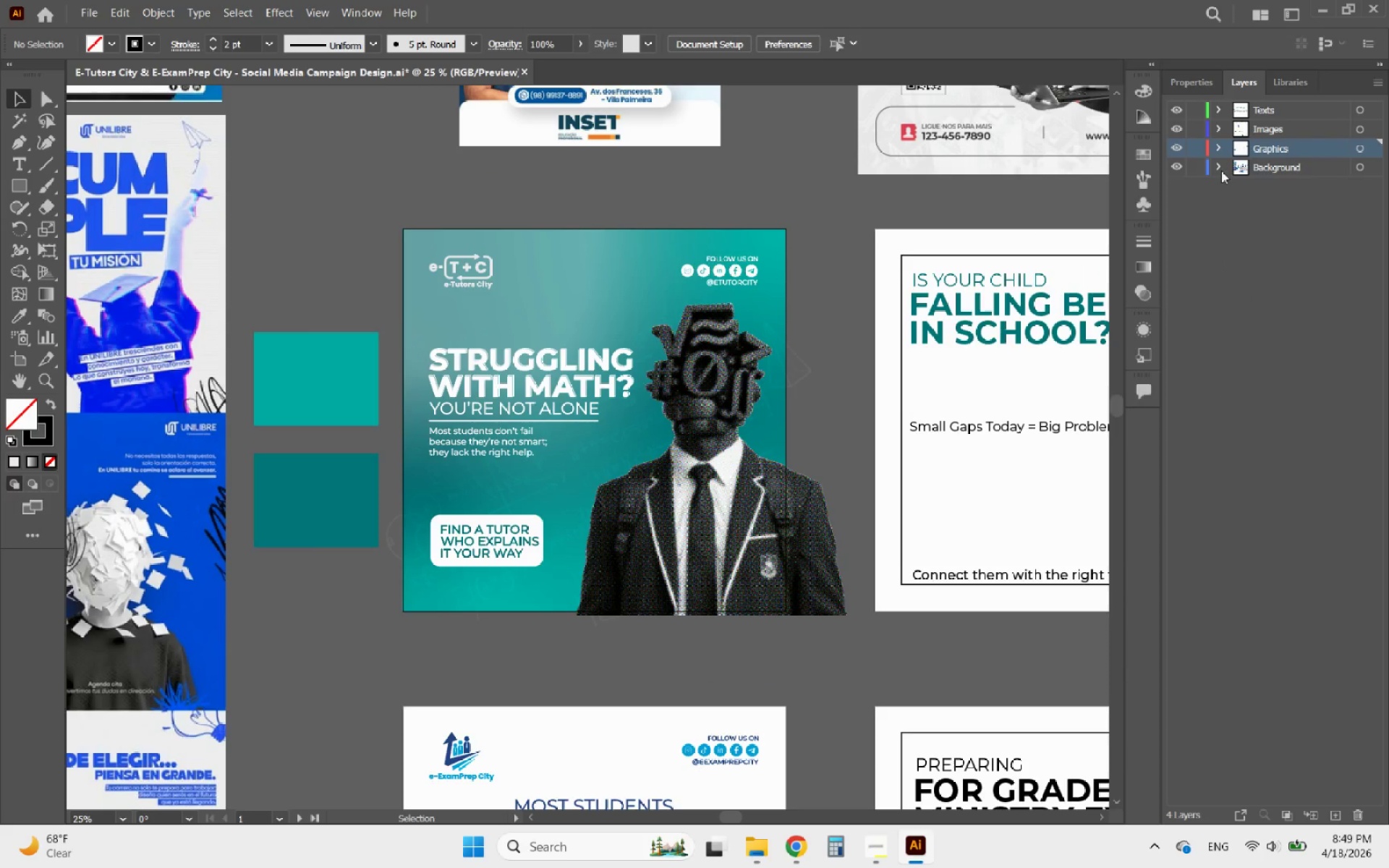 
left_click([1221, 168])
 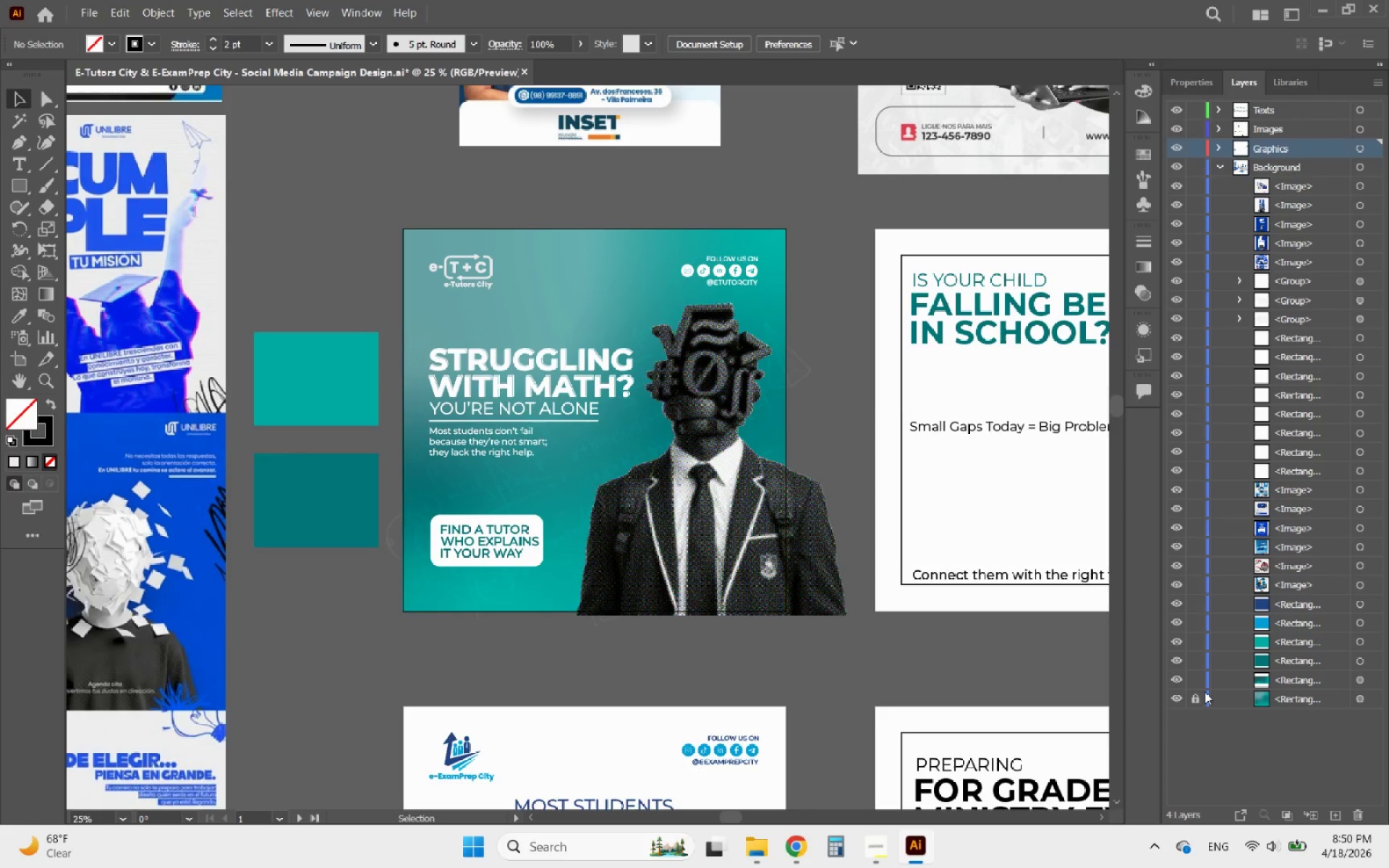 
left_click([1194, 697])
 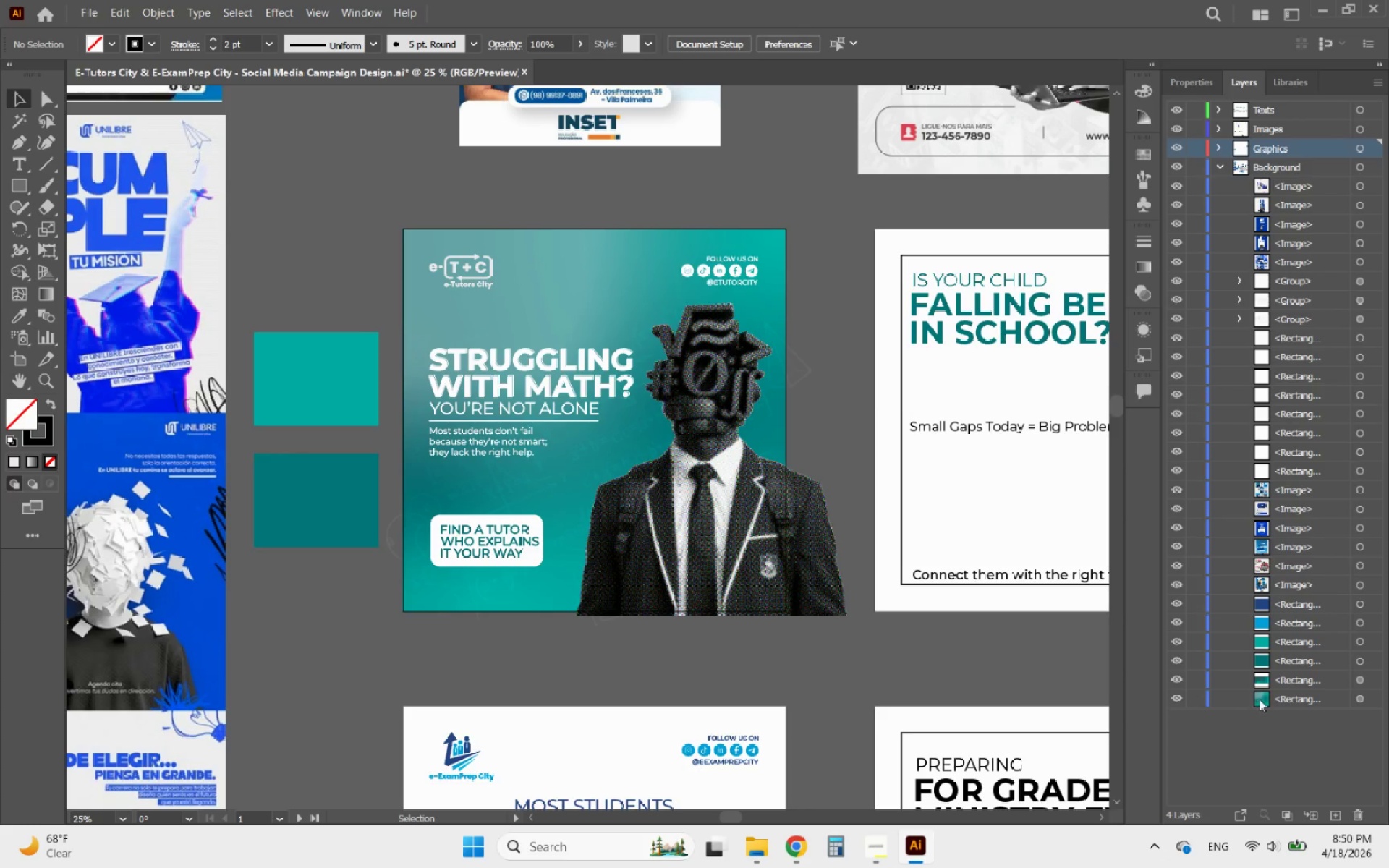 
left_click([1264, 699])
 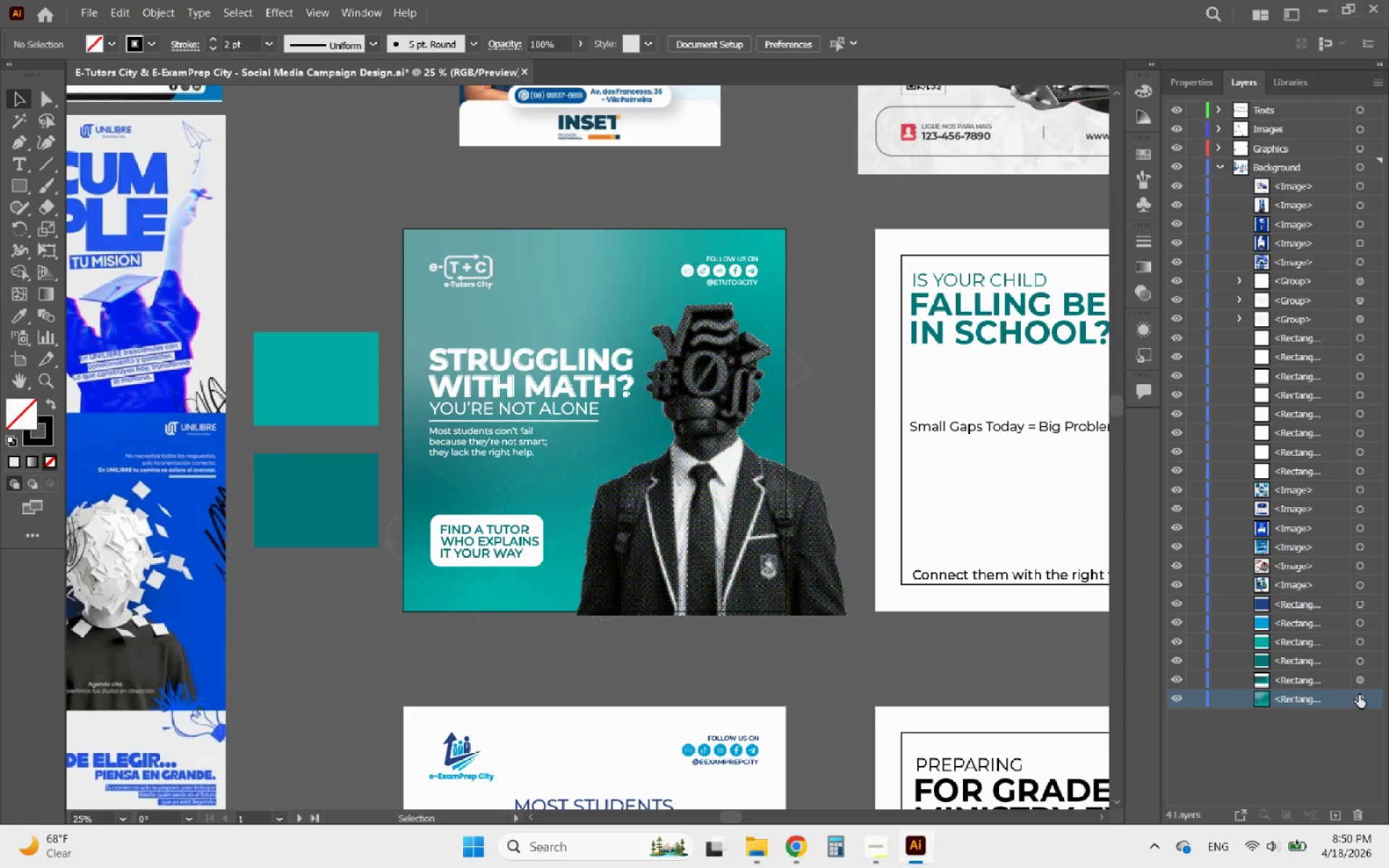 
left_click([1366, 695])
 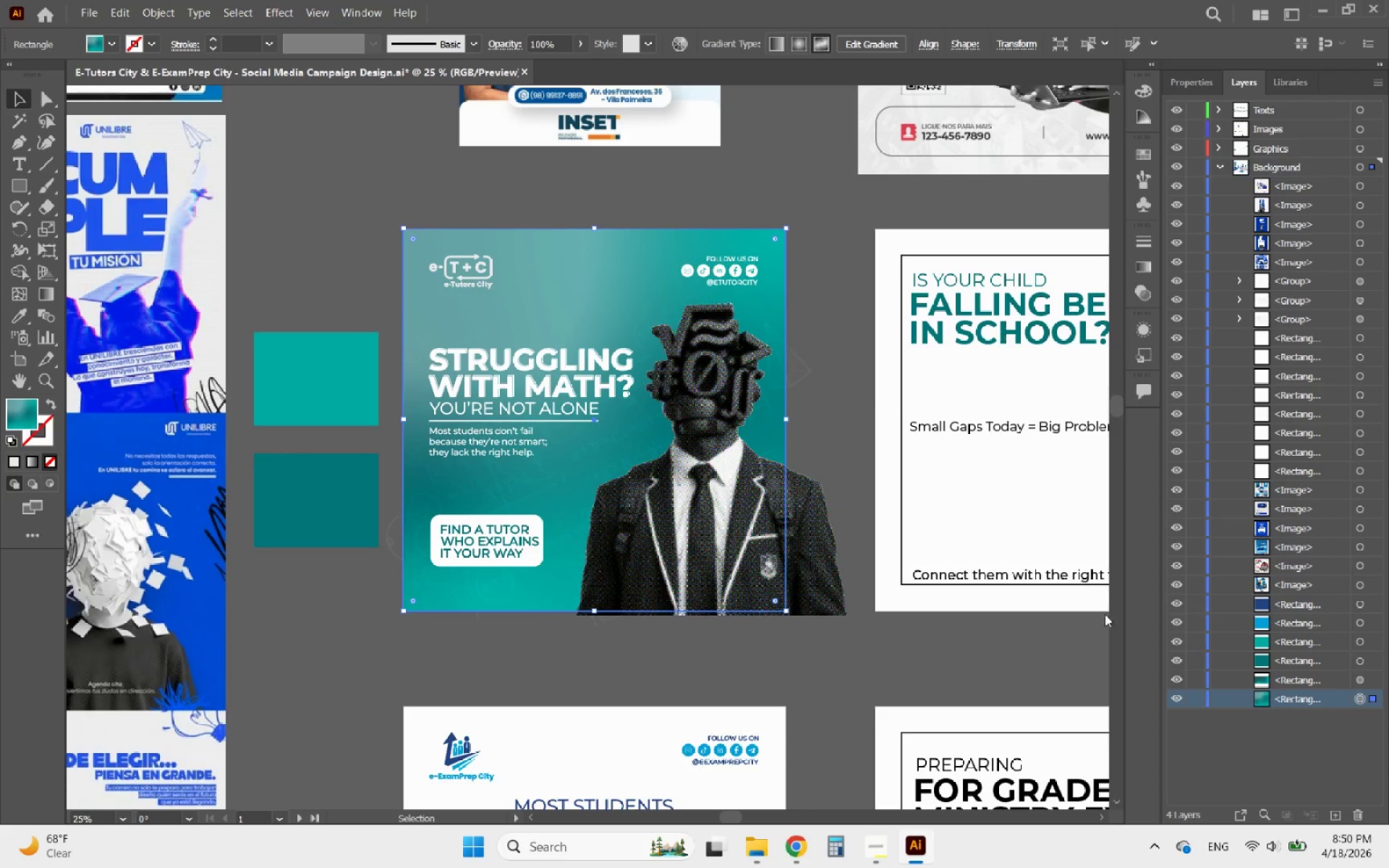 
hold_key(key=AltLeft, duration=0.69)
scroll: coordinate [632, 265], scroll_direction: up, amount: 2.0
 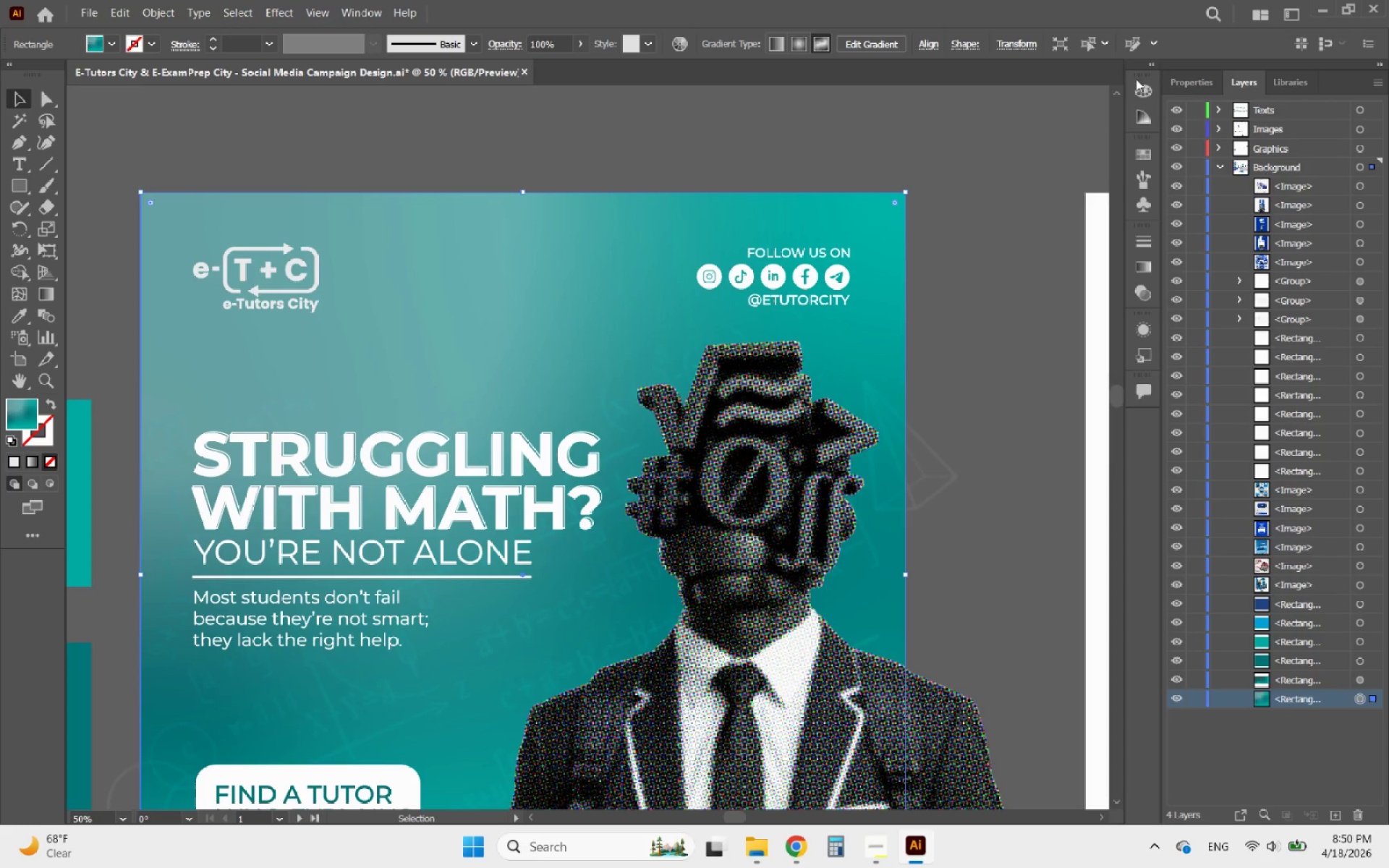 
left_click([1172, 84])
 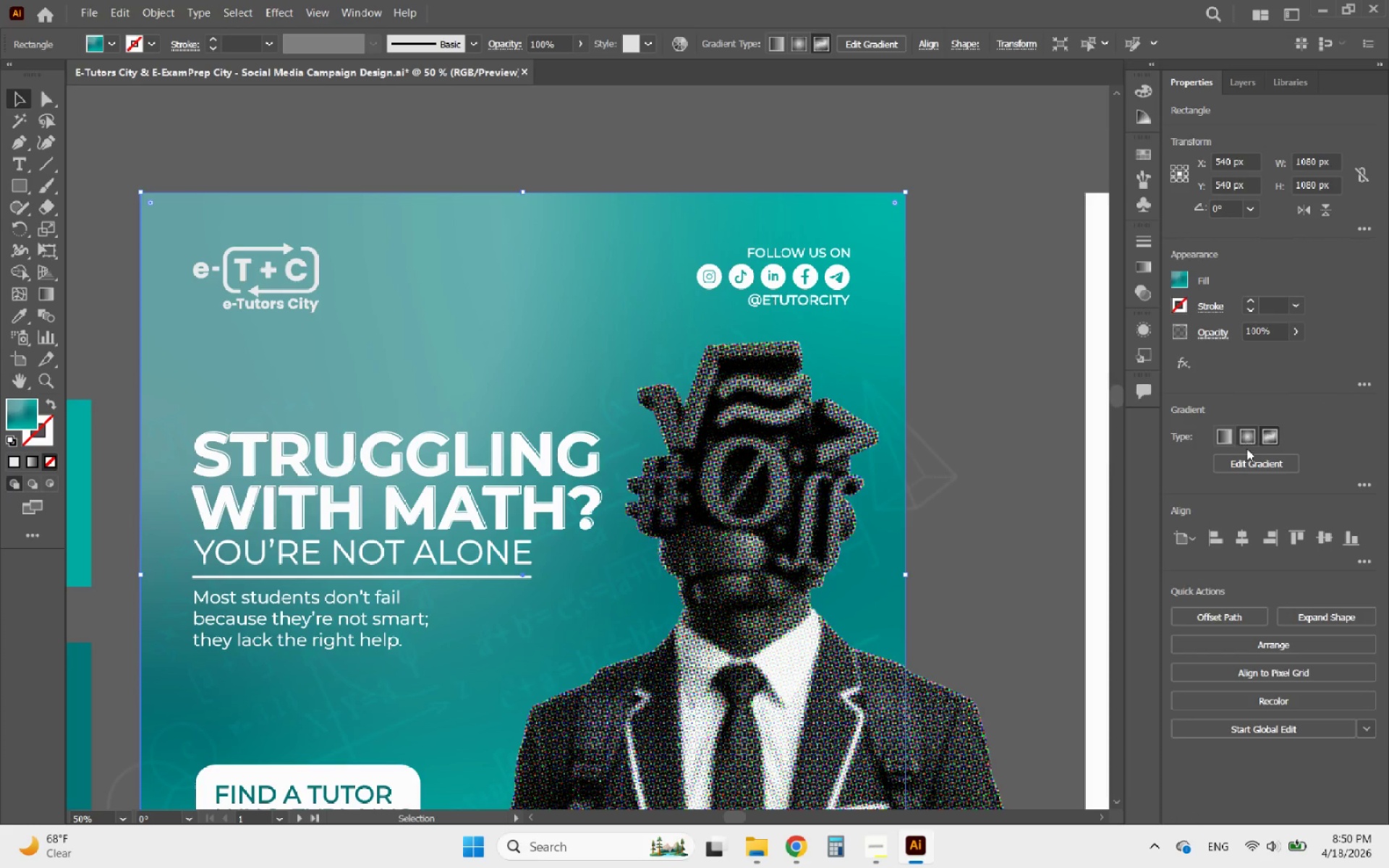 
left_click([1248, 461])
 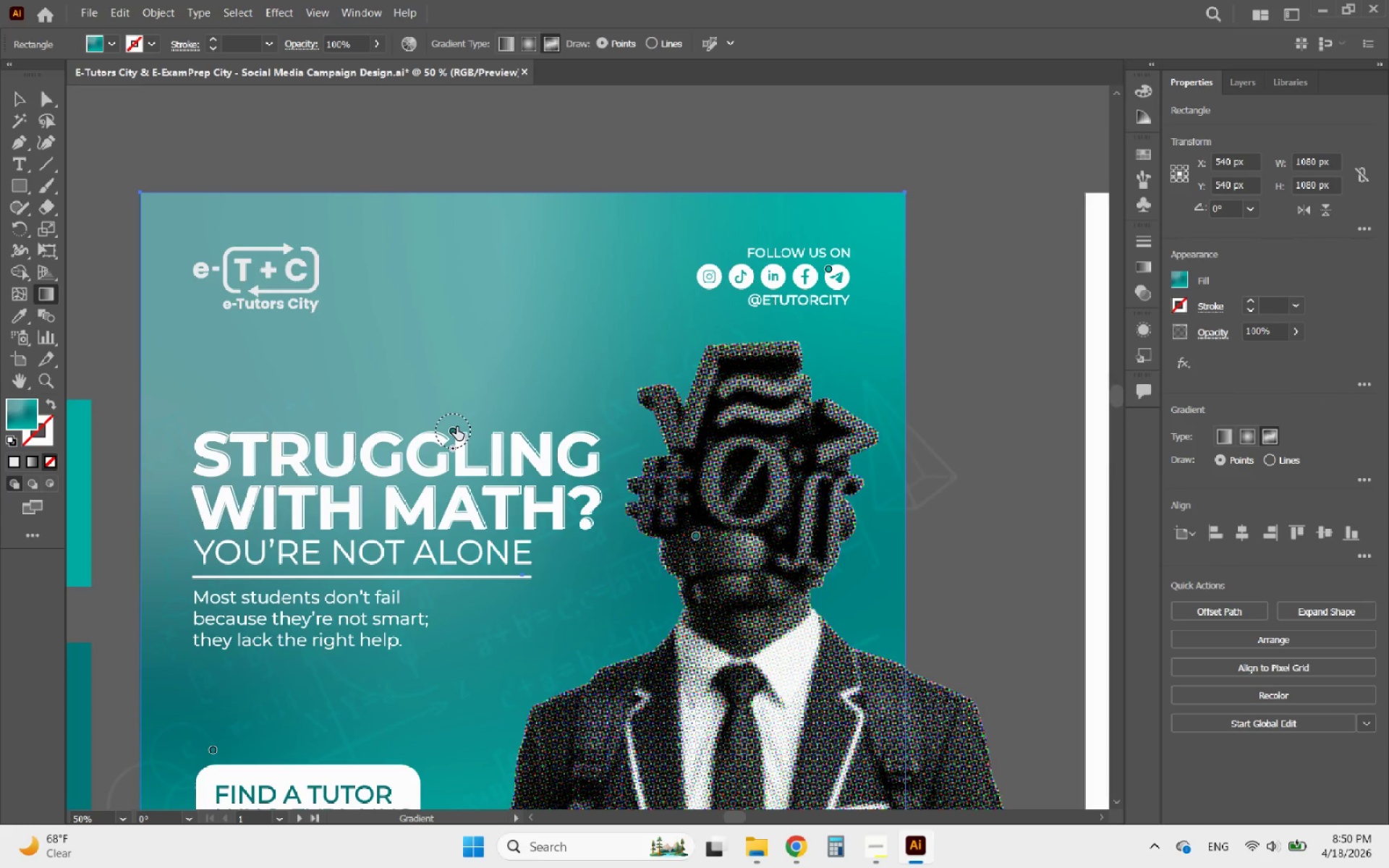 
left_click_drag(start_coordinate=[456, 427], to_coordinate=[353, 373])
 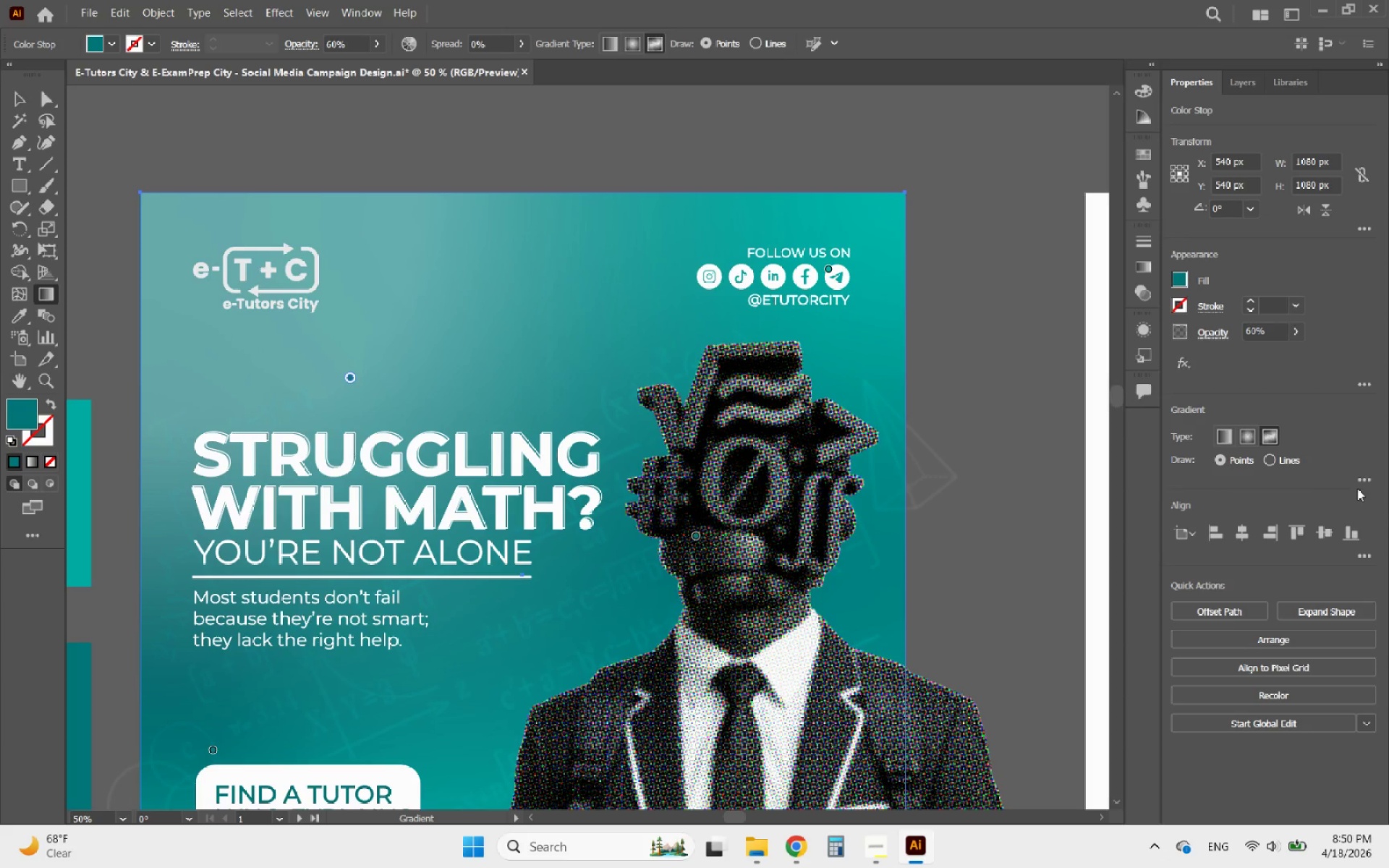 
double_click([1367, 475])
 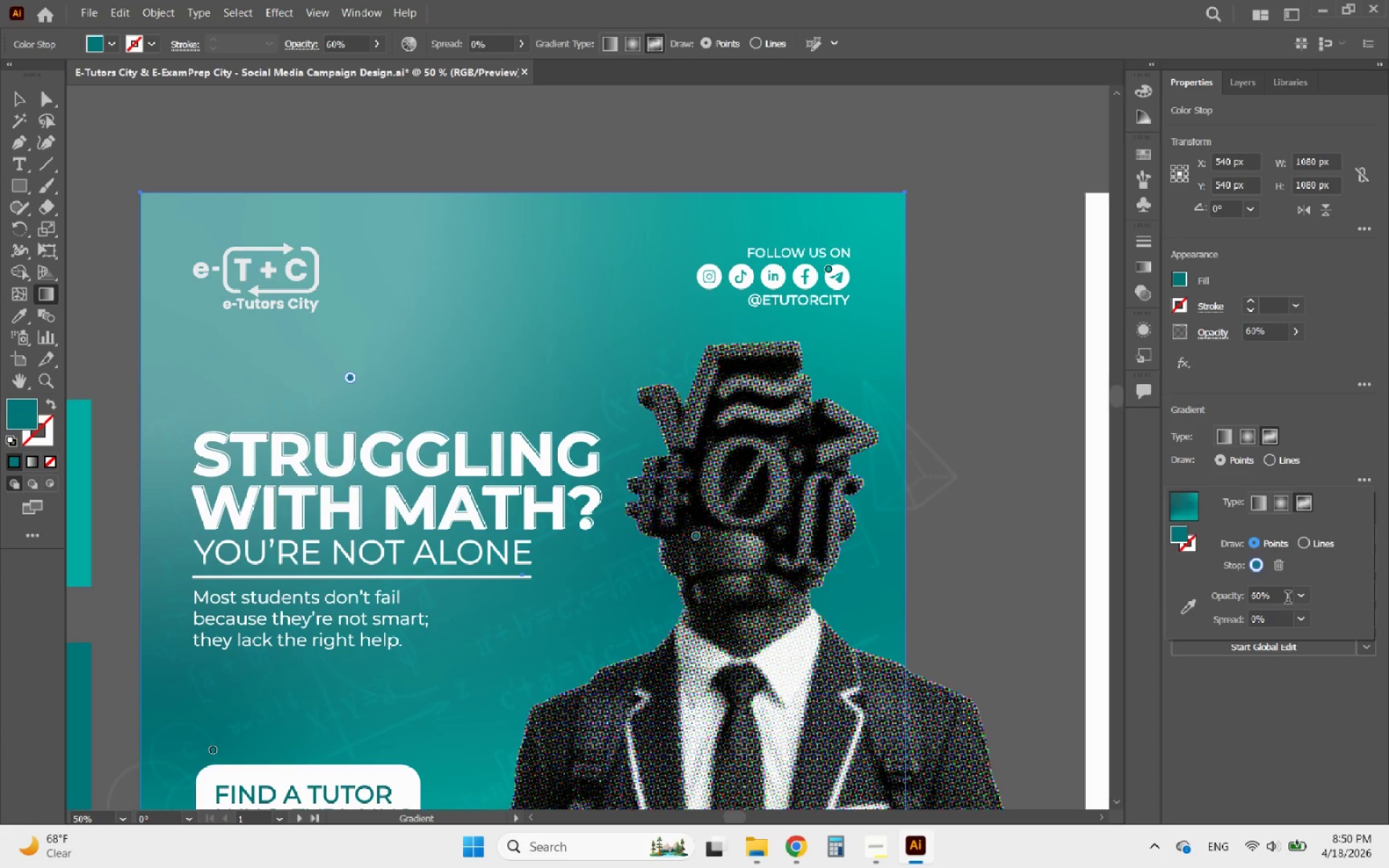 
scroll: coordinate [1278, 595], scroll_direction: up, amount: 10.0
 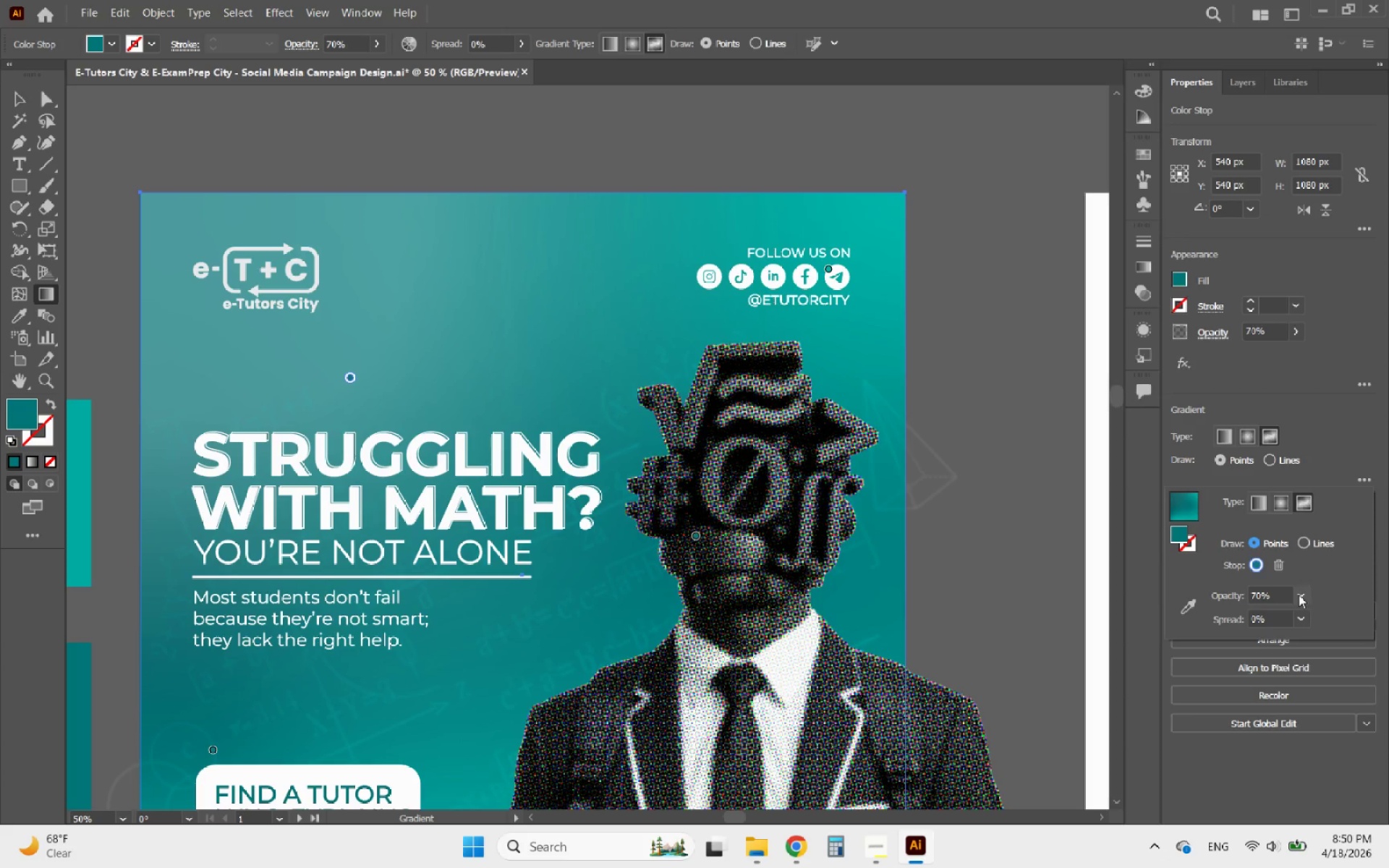 
left_click([1299, 595])
 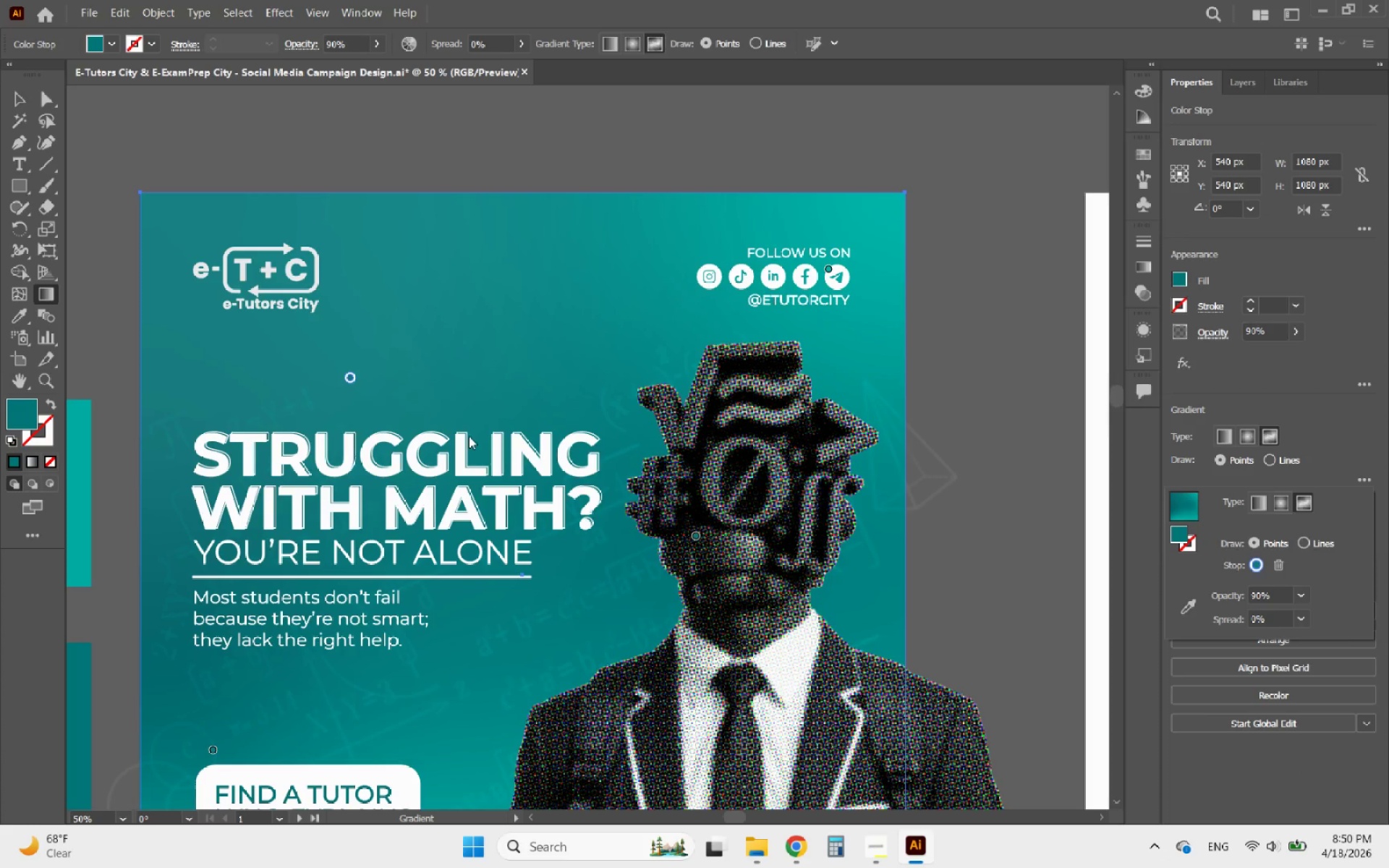 
left_click_drag(start_coordinate=[354, 377], to_coordinate=[299, 309])
 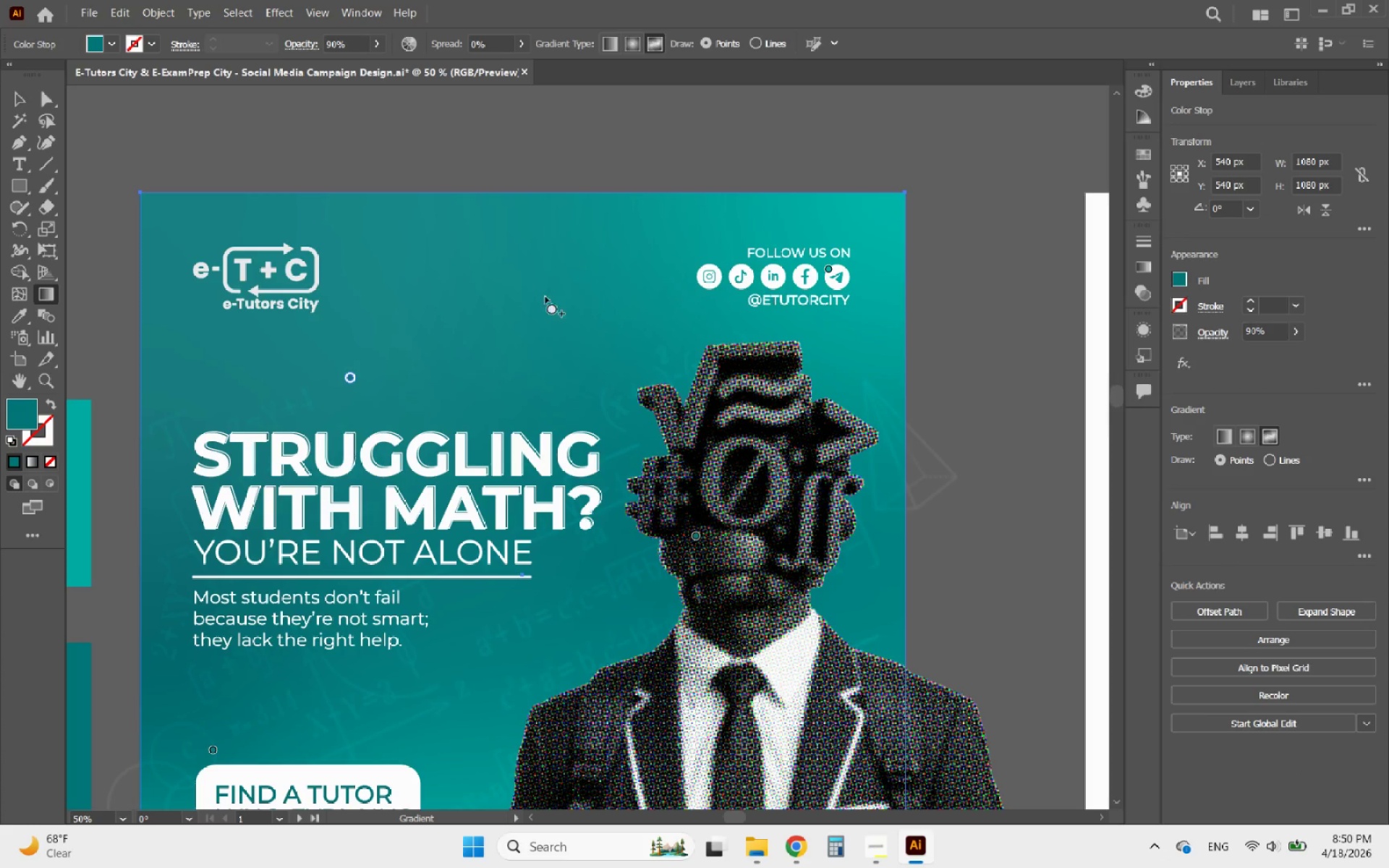 
hold_key(key=AltLeft, duration=1.11)
scroll: coordinate [538, 289], scroll_direction: down, amount: 1.0
 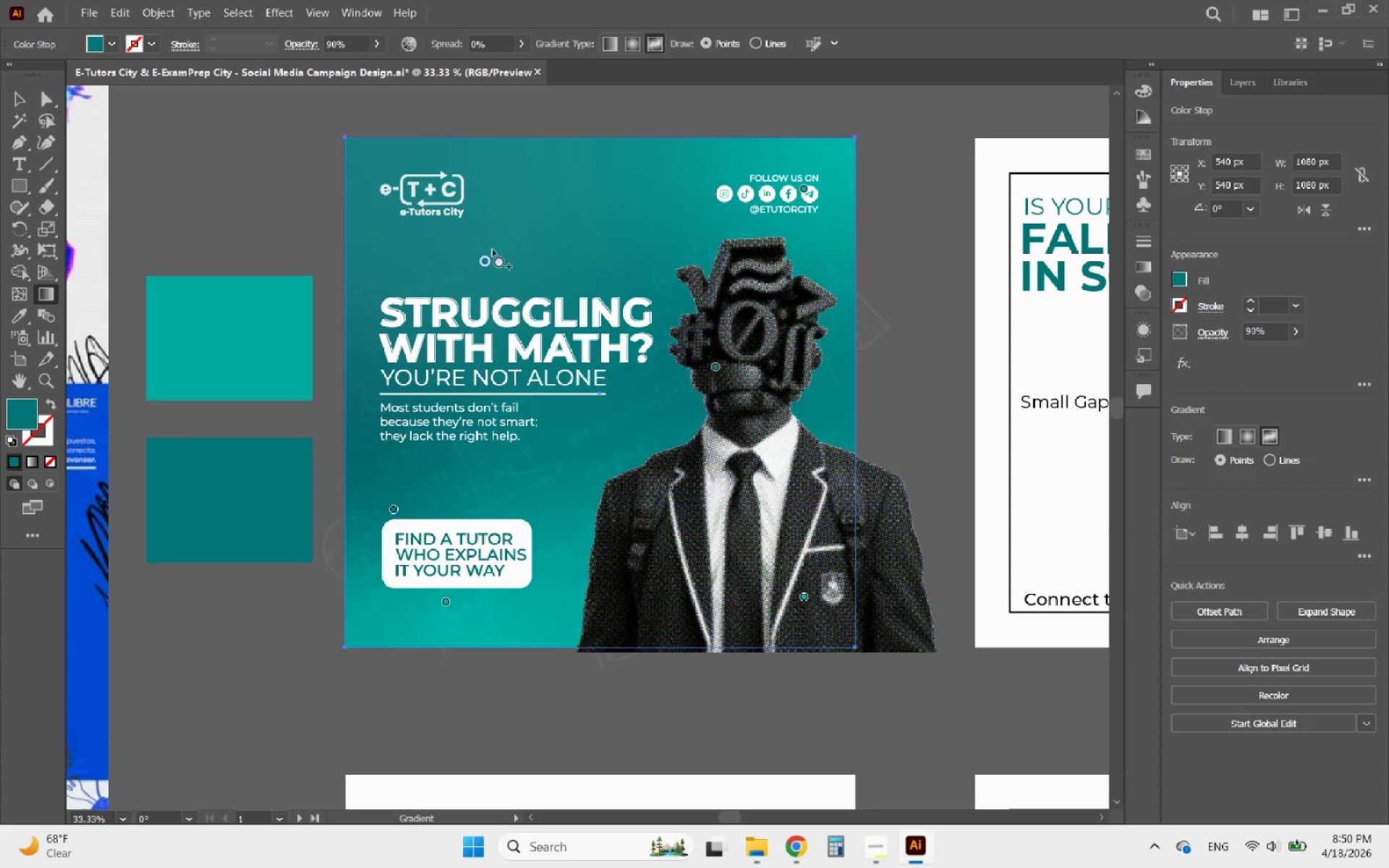 
left_click_drag(start_coordinate=[482, 255], to_coordinate=[397, 179])
 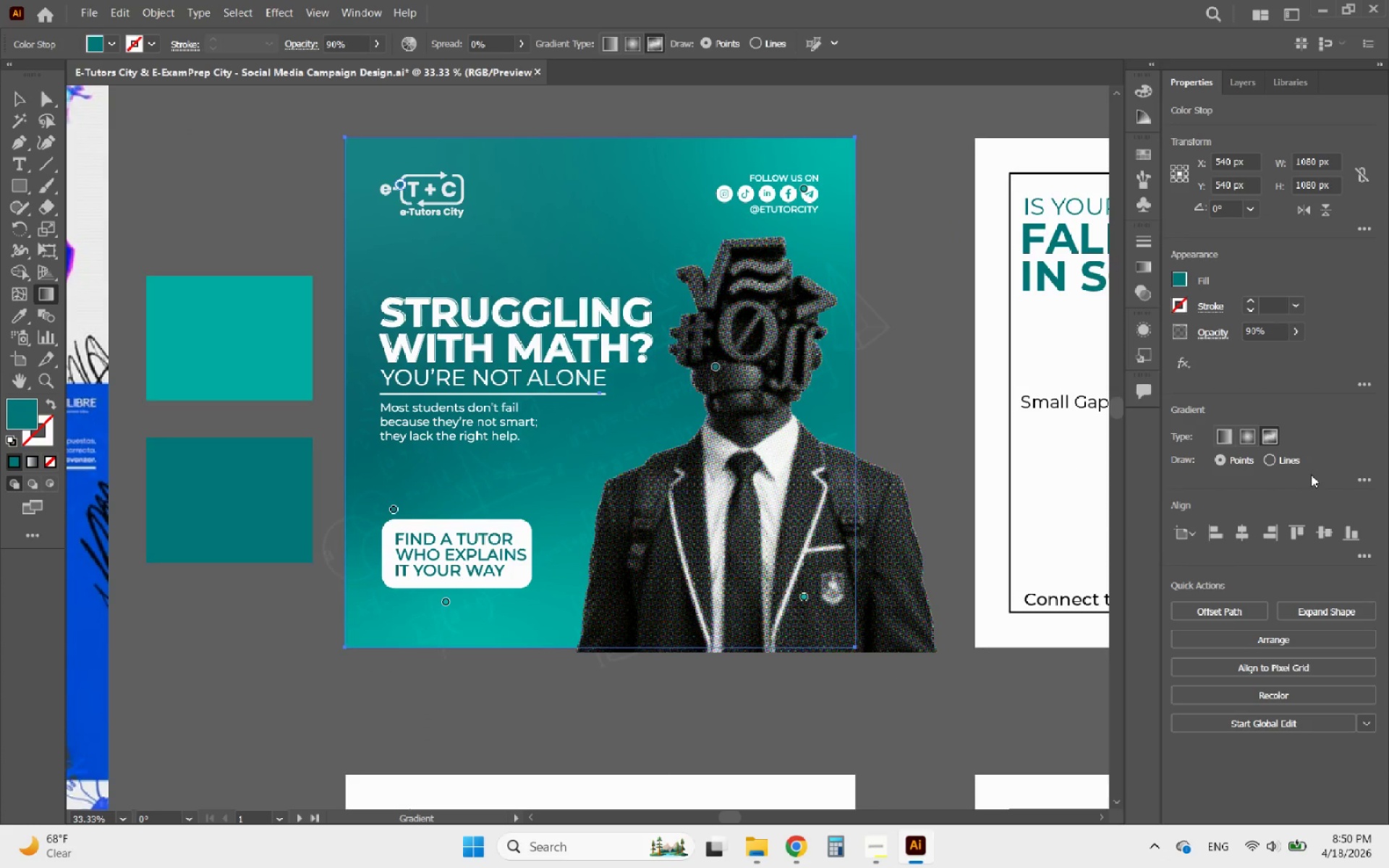 
left_click([1359, 478])
 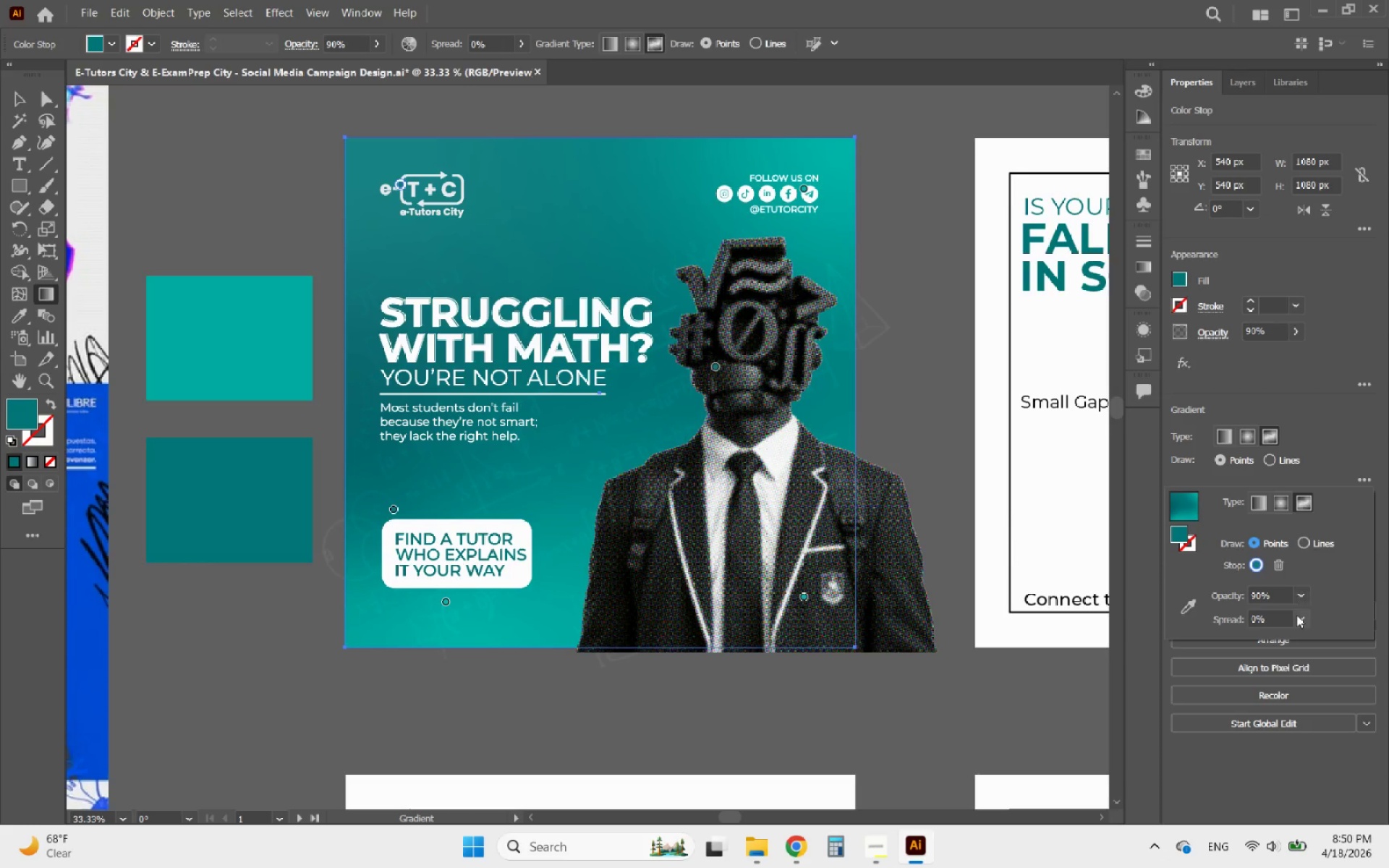 
left_click([1302, 596])
 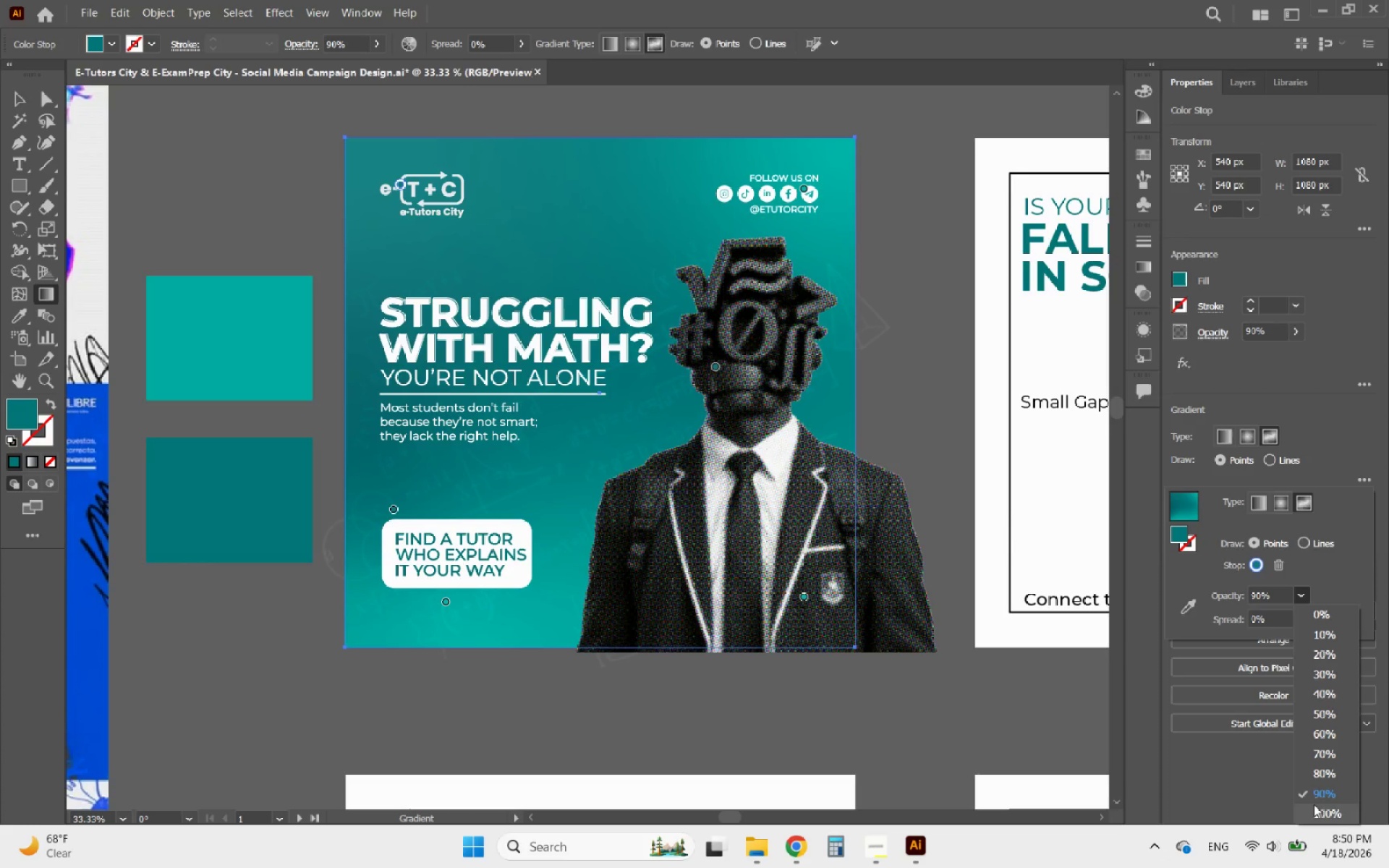 
left_click([1314, 813])
 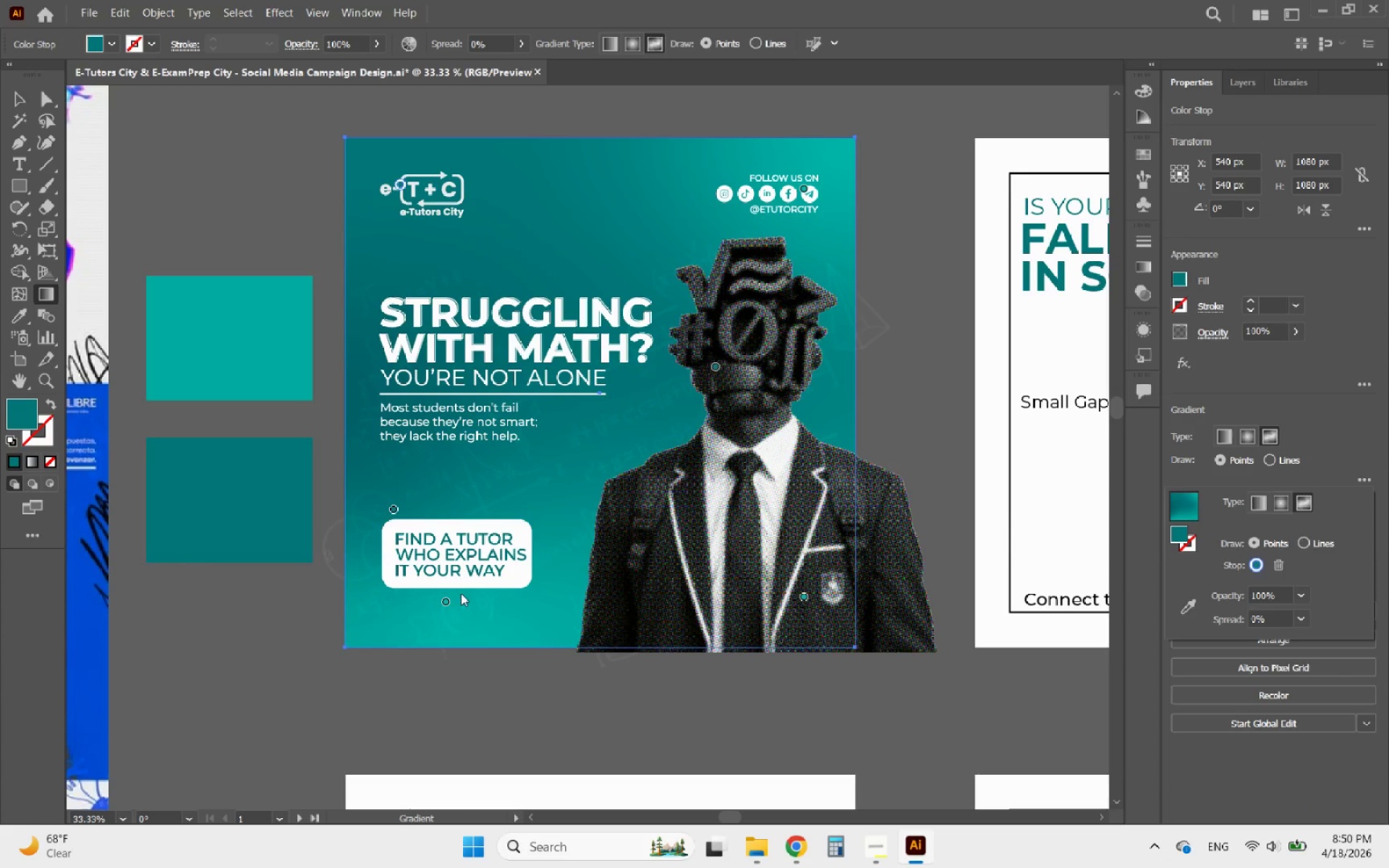 
left_click([448, 601])
 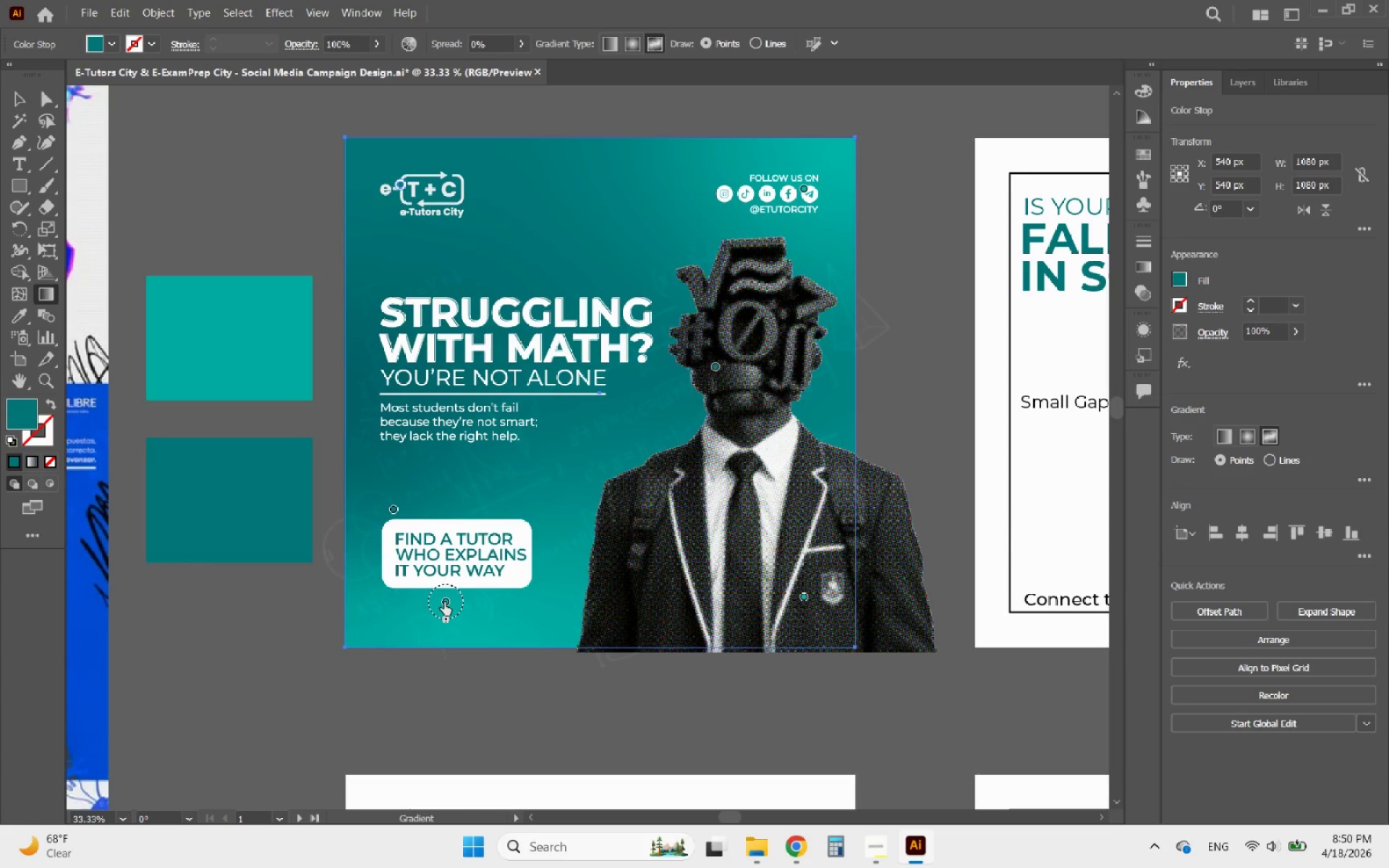 
left_click_drag(start_coordinate=[444, 602], to_coordinate=[694, 421])
 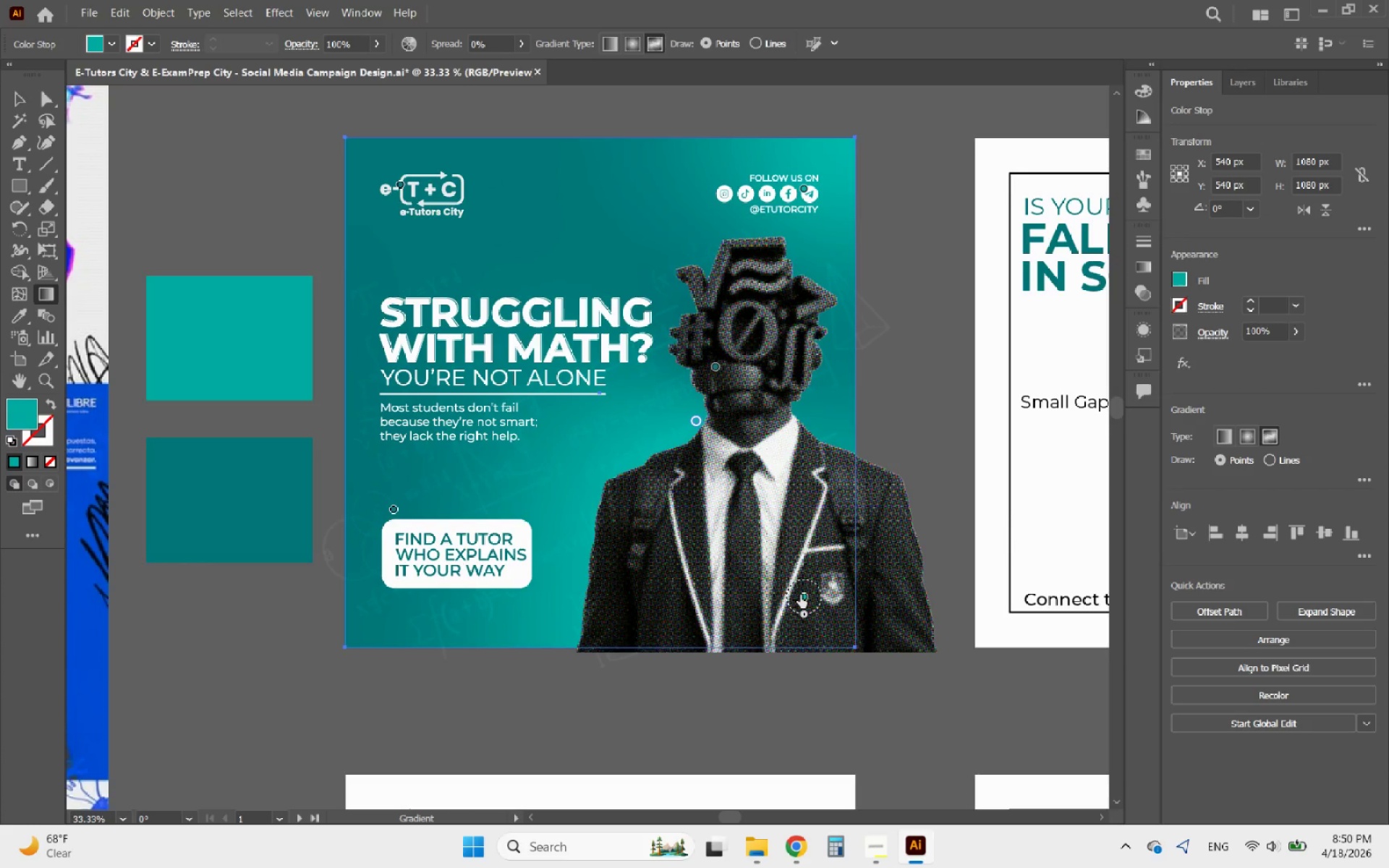 
left_click_drag(start_coordinate=[800, 595], to_coordinate=[614, 578])
 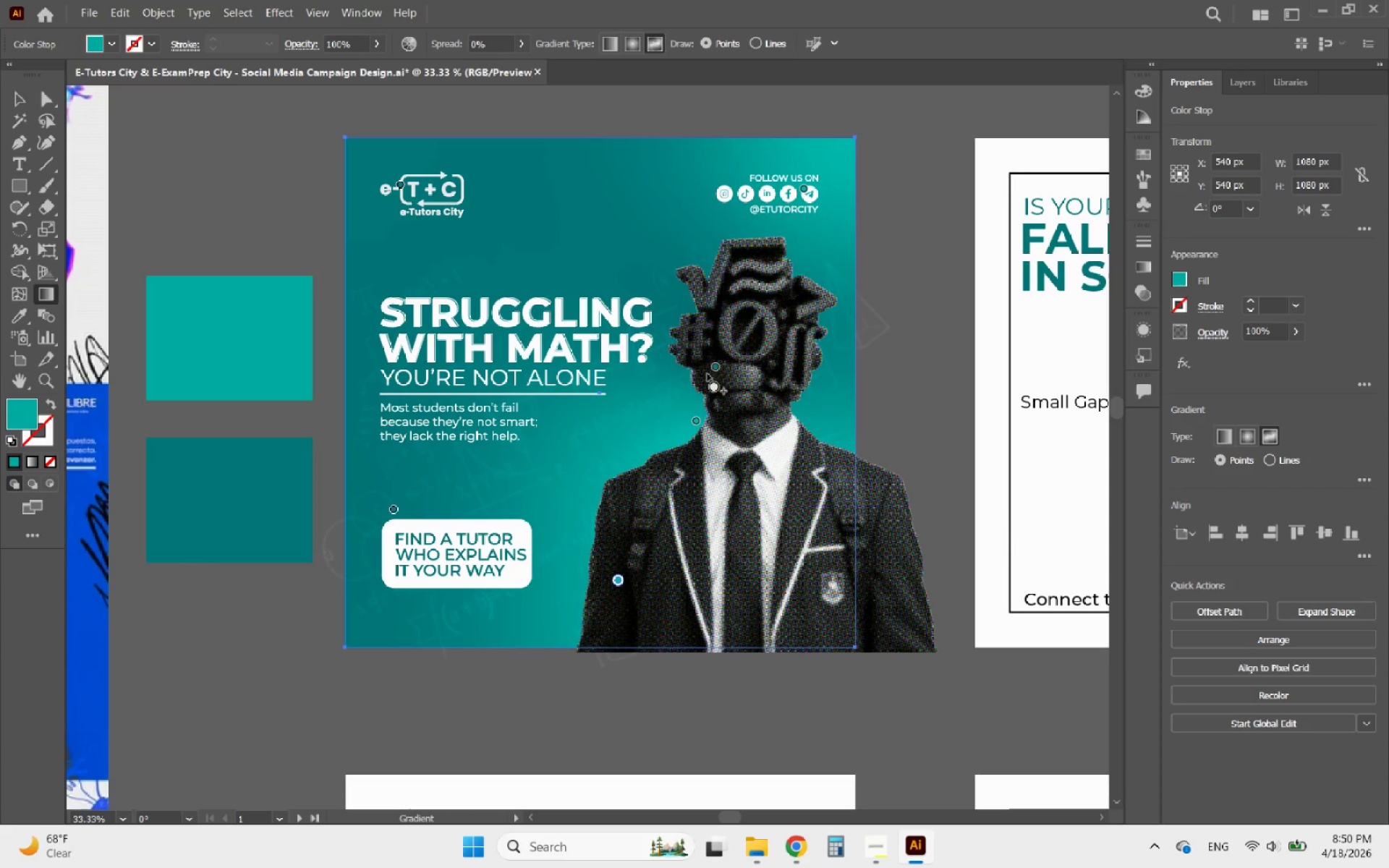 
left_click_drag(start_coordinate=[712, 367], to_coordinate=[791, 240])
 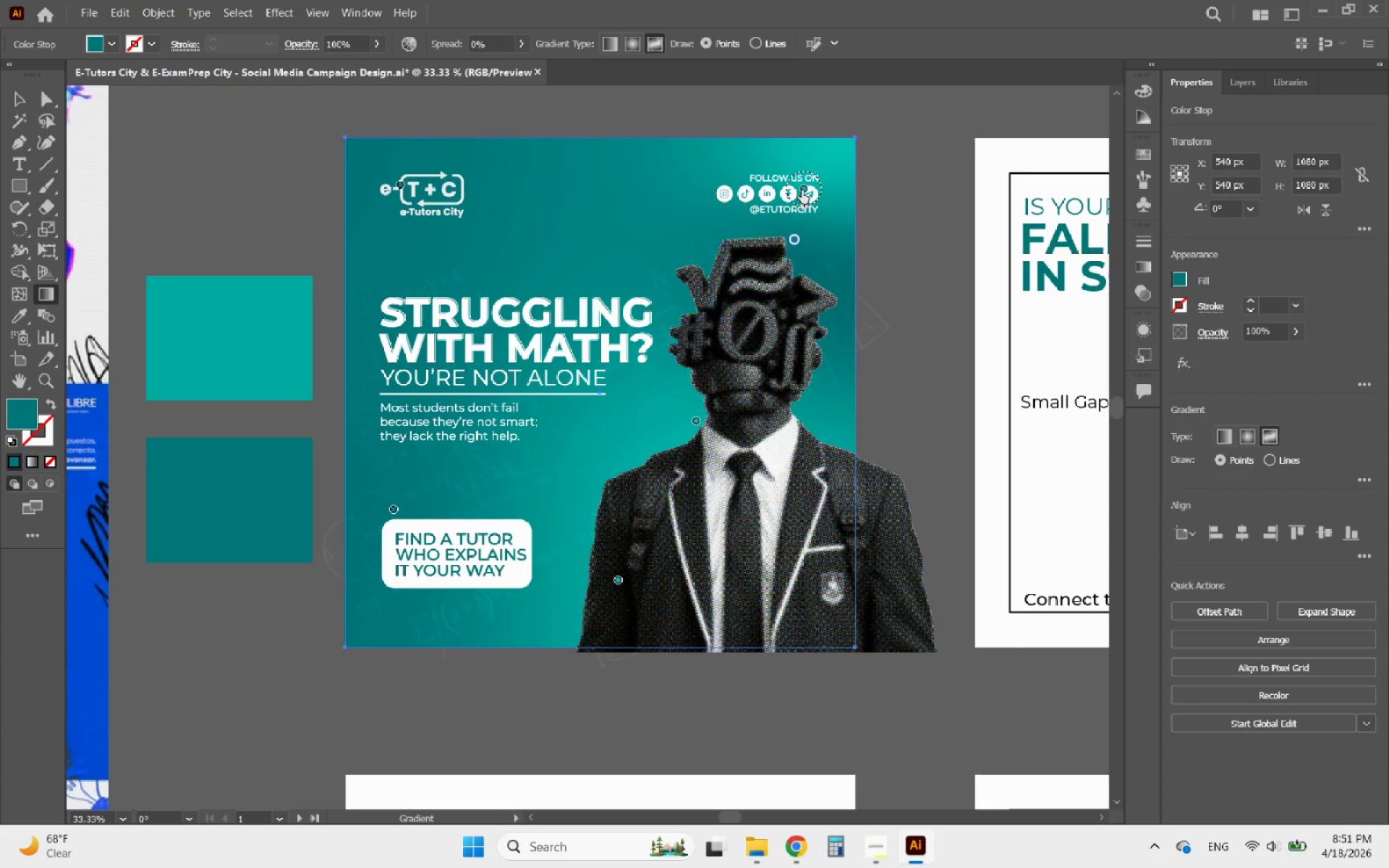 
left_click_drag(start_coordinate=[802, 190], to_coordinate=[616, 153])
 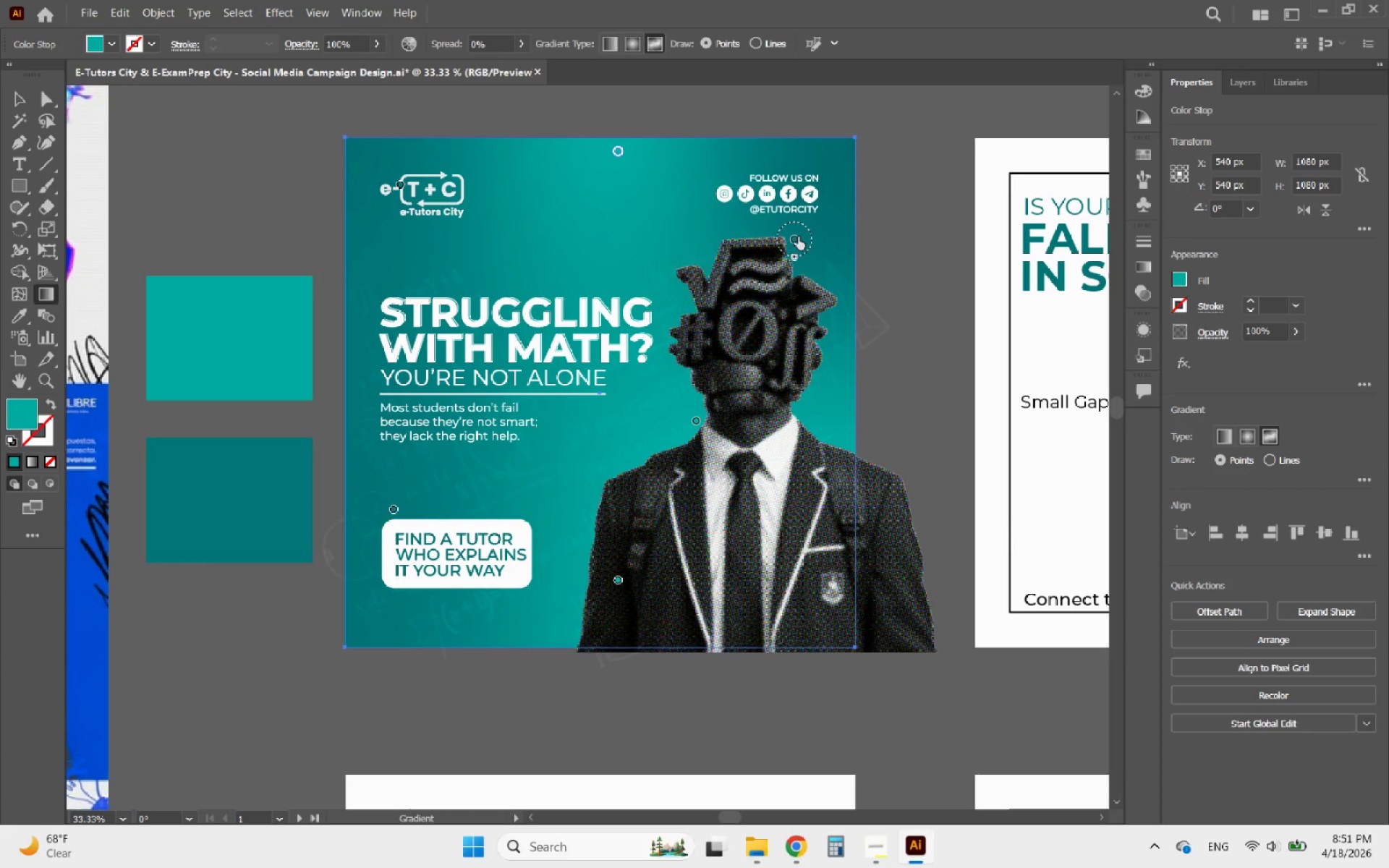 
left_click_drag(start_coordinate=[797, 237], to_coordinate=[763, 216])
 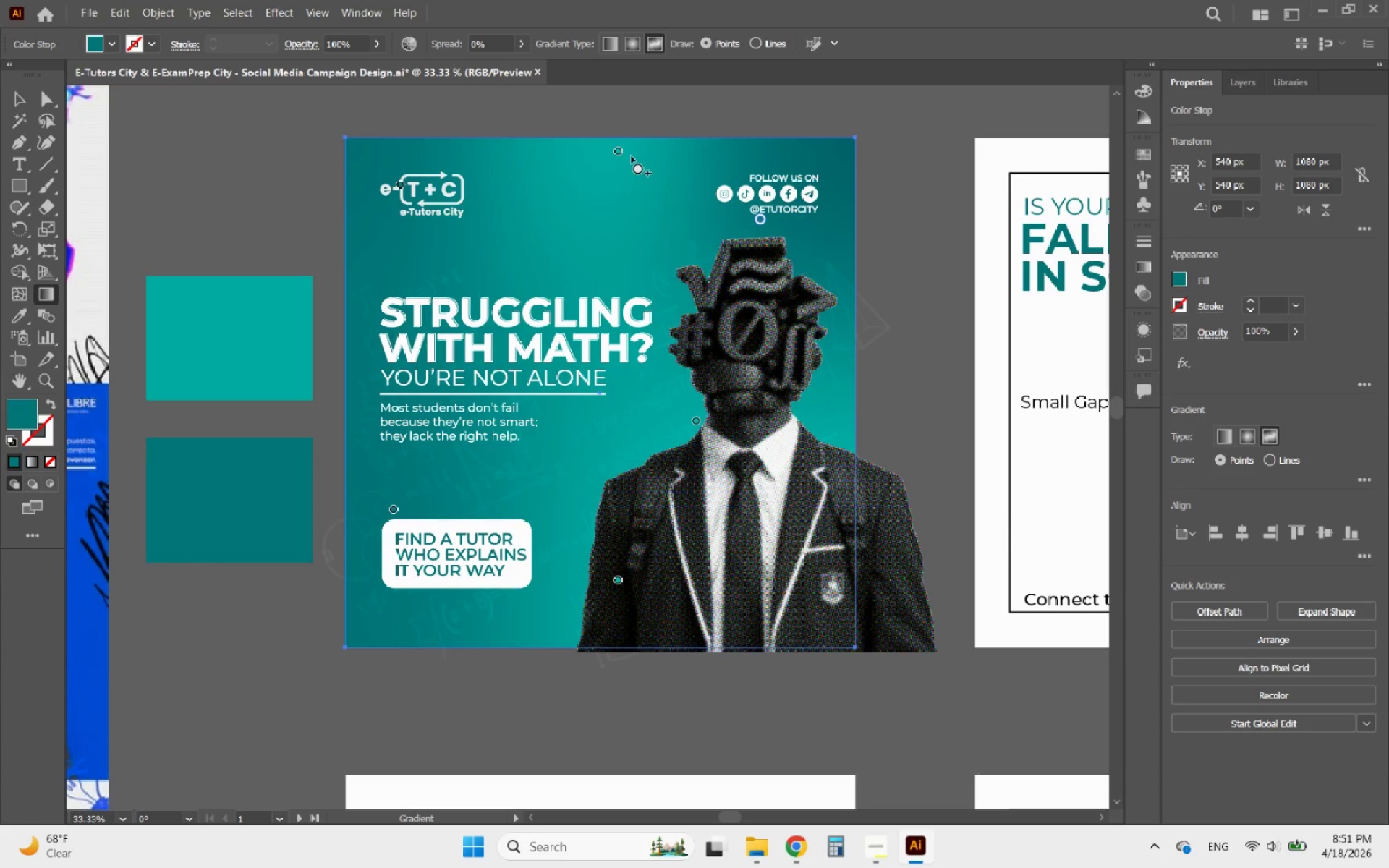 
left_click_drag(start_coordinate=[620, 152], to_coordinate=[624, 226])
 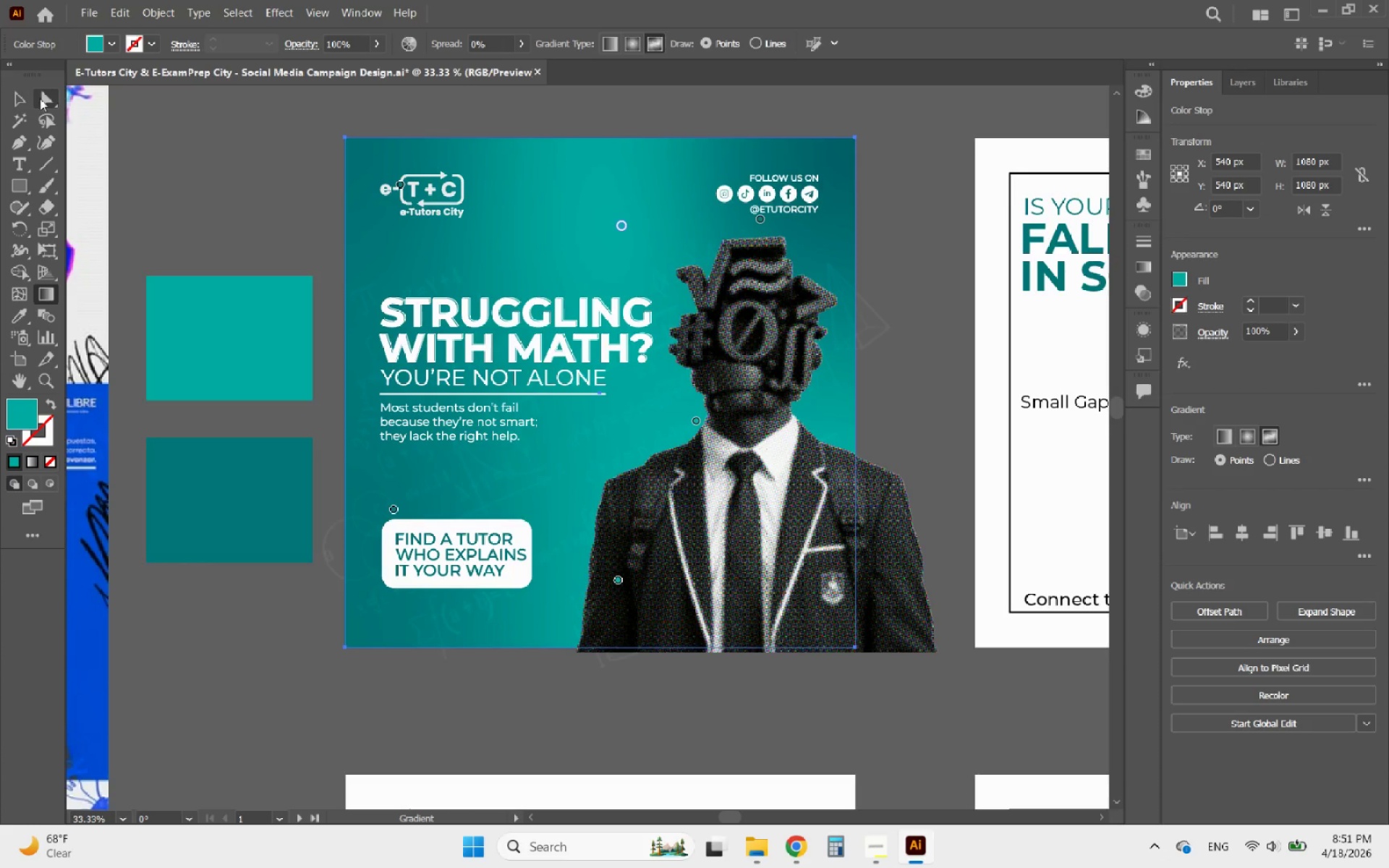 
left_click([23, 104])
 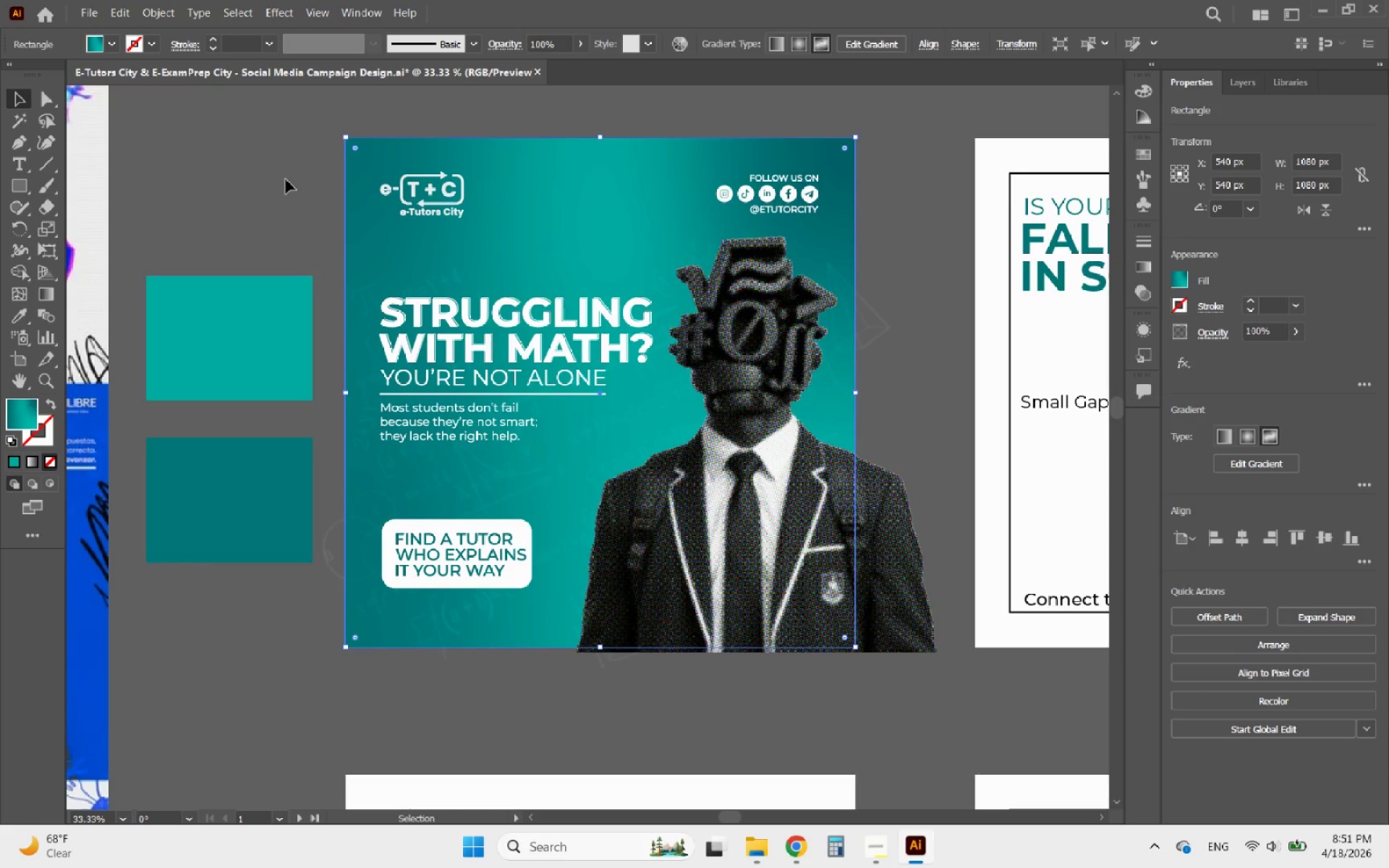 
left_click([289, 181])
 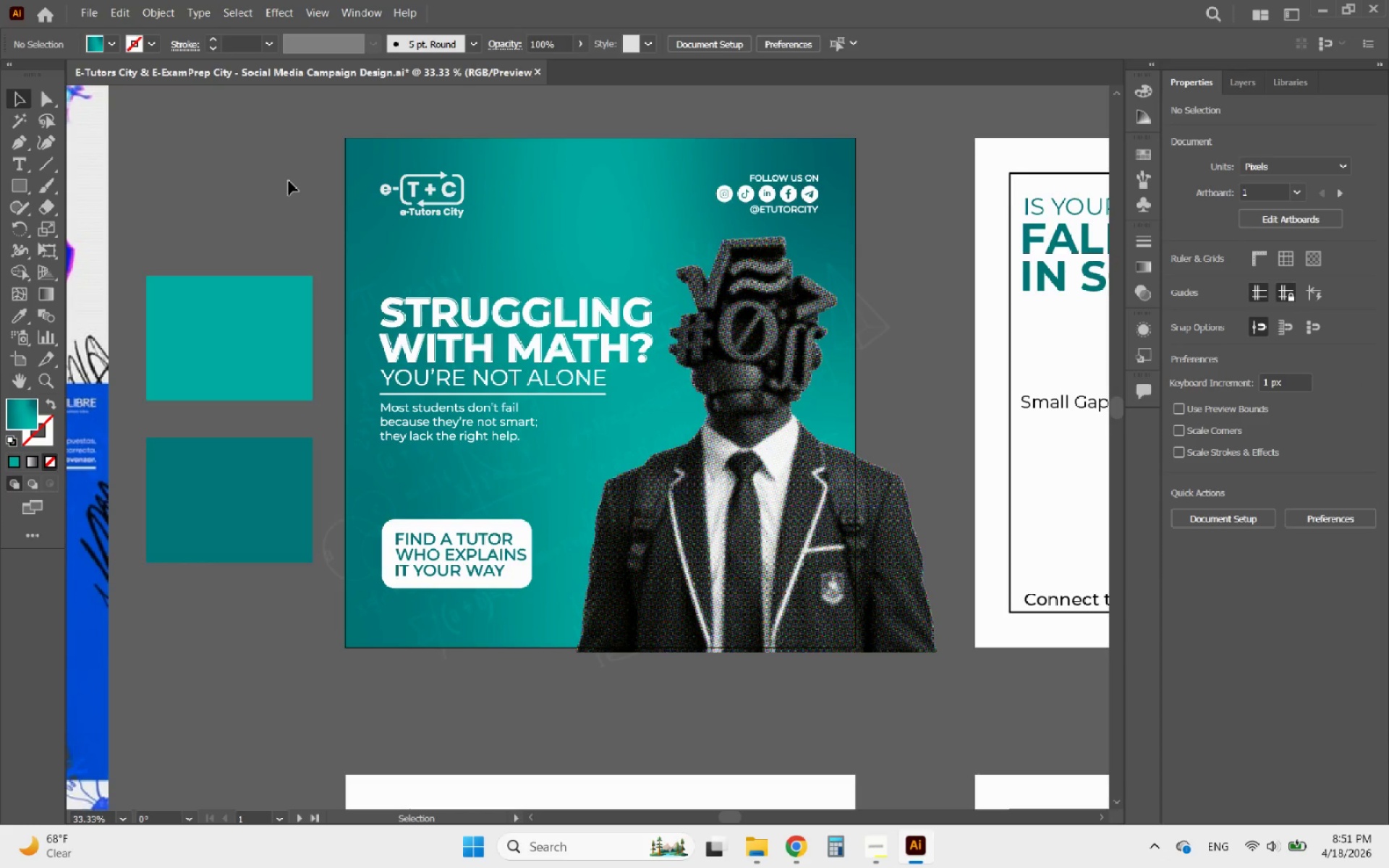 
hold_key(key=AltLeft, duration=0.56)
 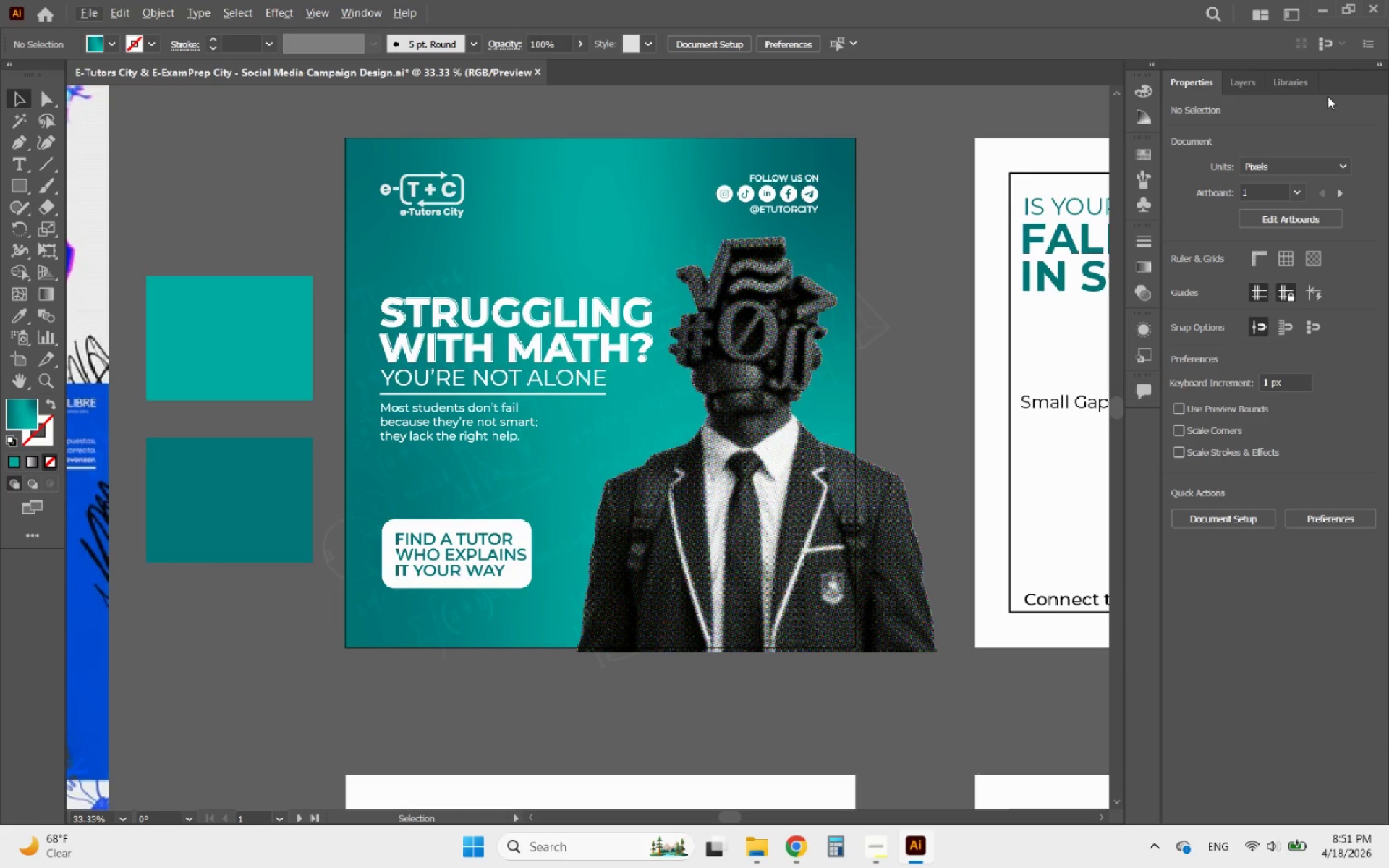 
left_click([1242, 90])
 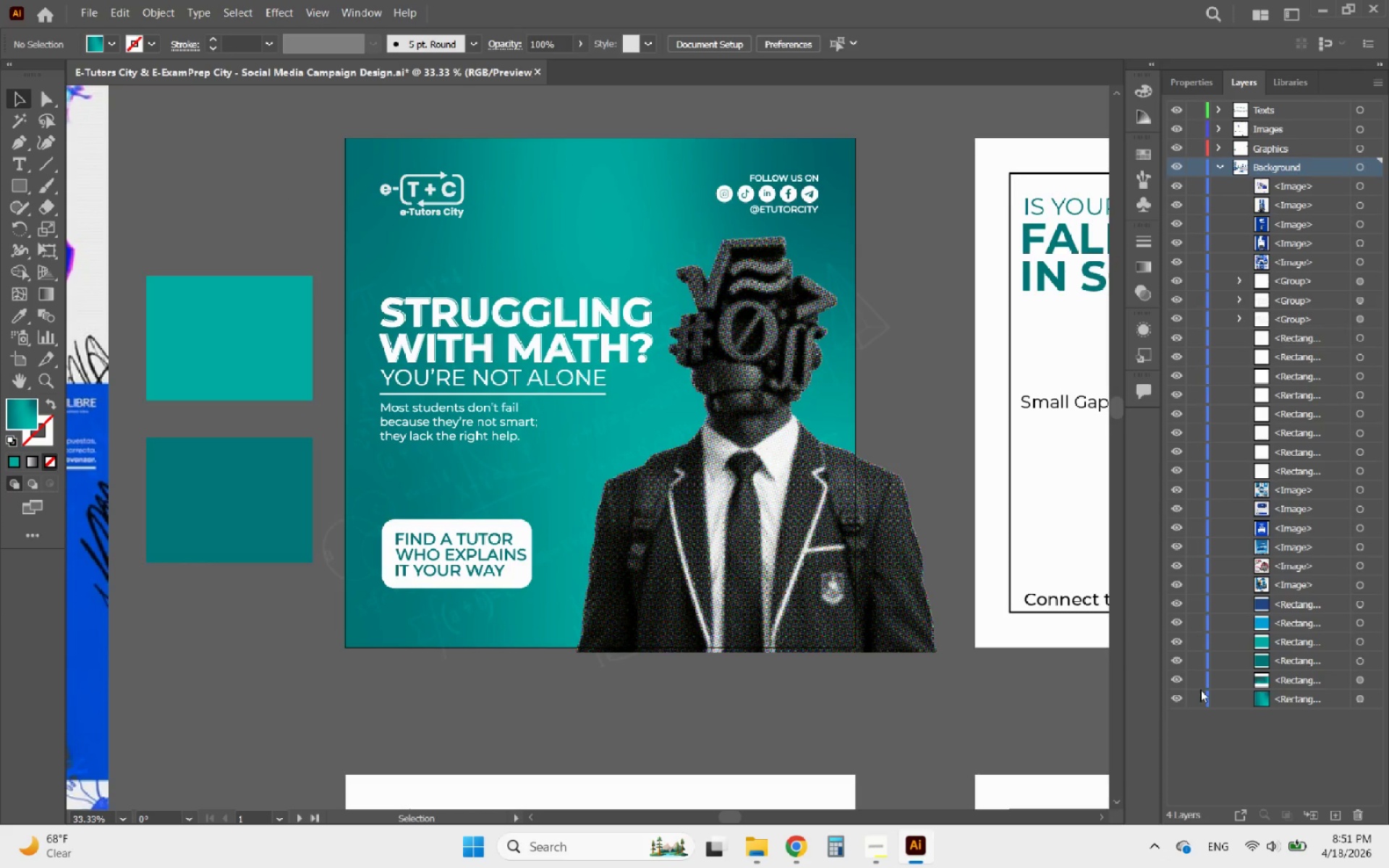 
left_click([1195, 695])
 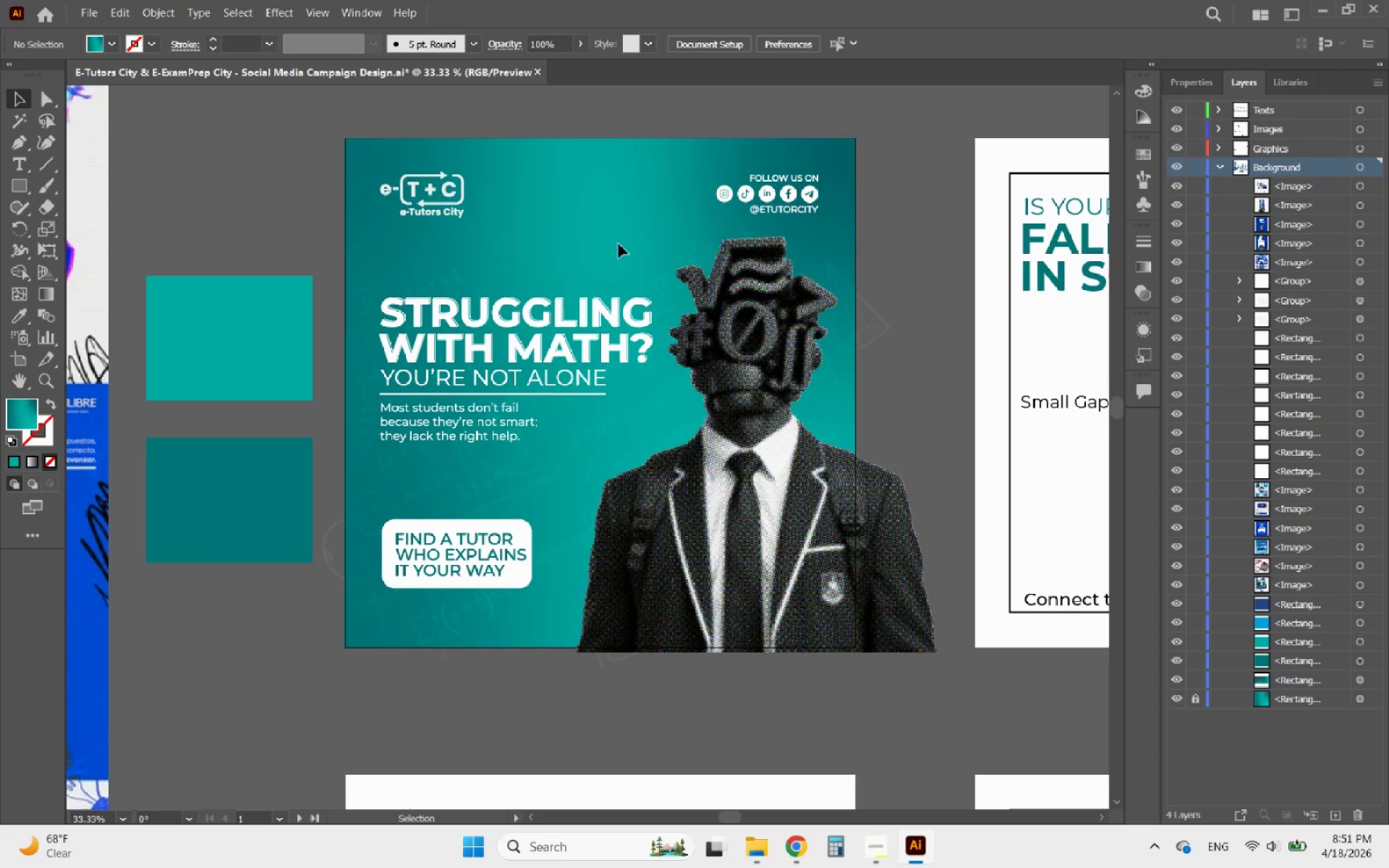 
hold_key(key=AltLeft, duration=0.9)
scroll: coordinate [500, 459], scroll_direction: up, amount: 2.0
 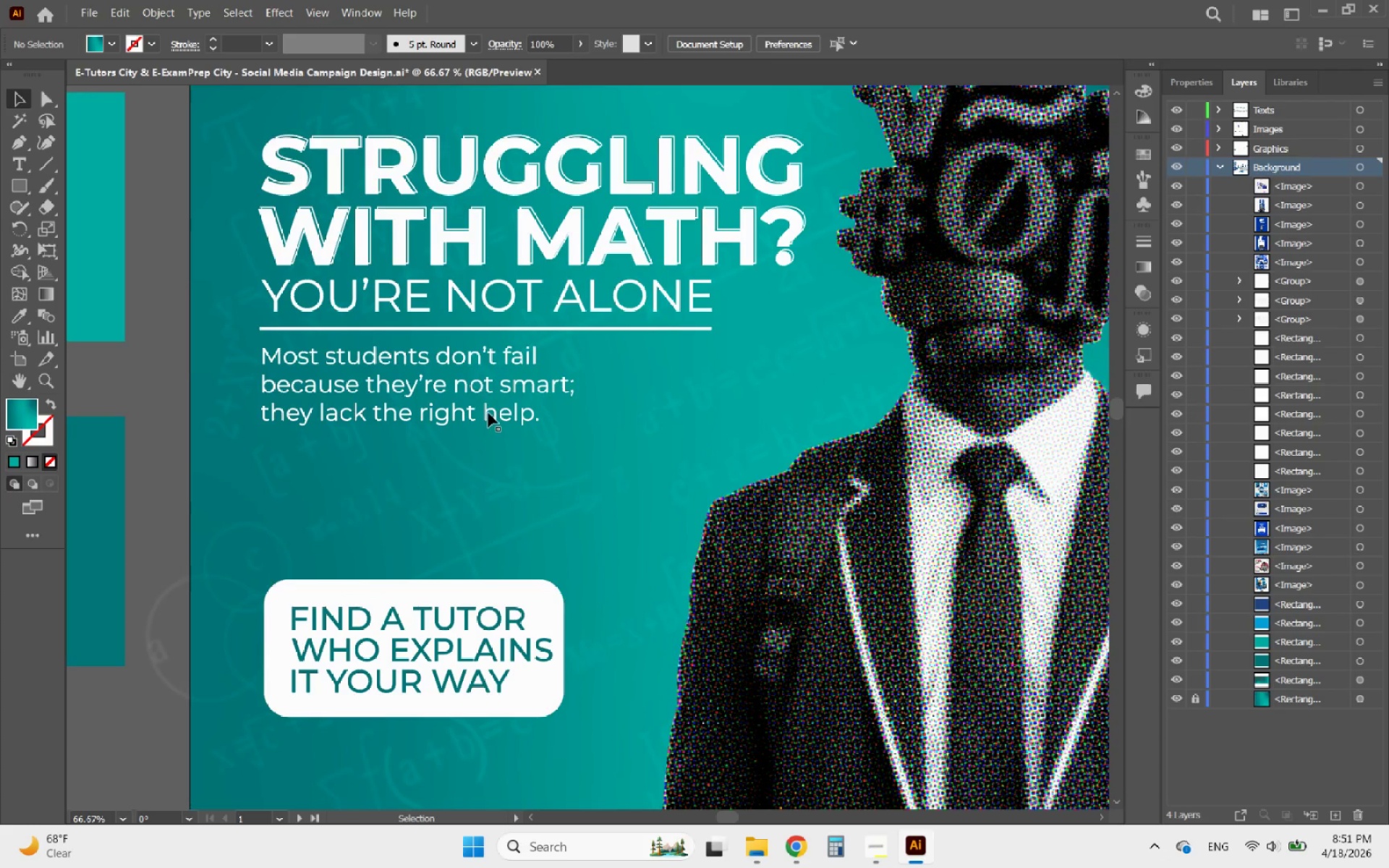 
left_click([488, 413])
 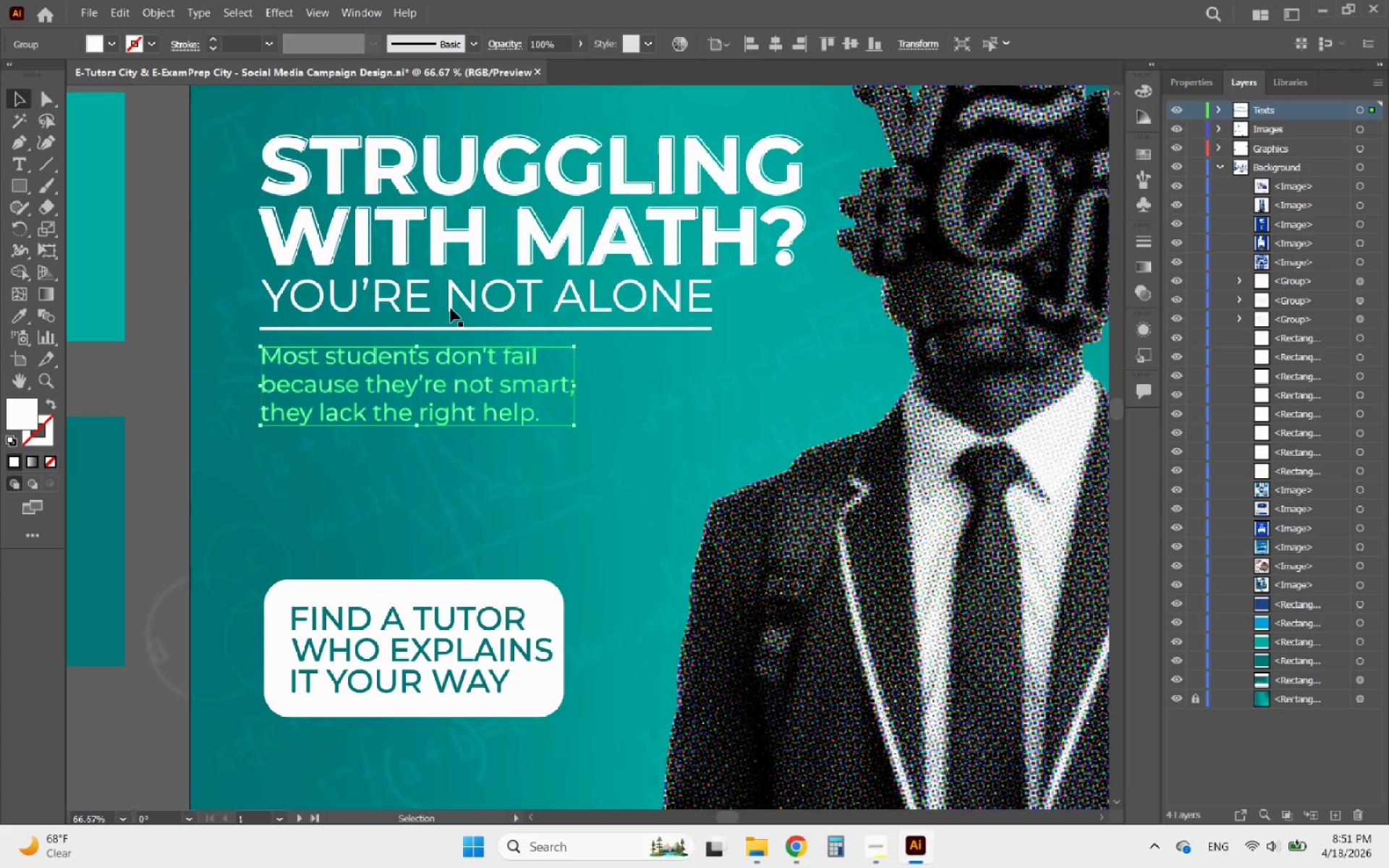 
left_click([451, 308])
 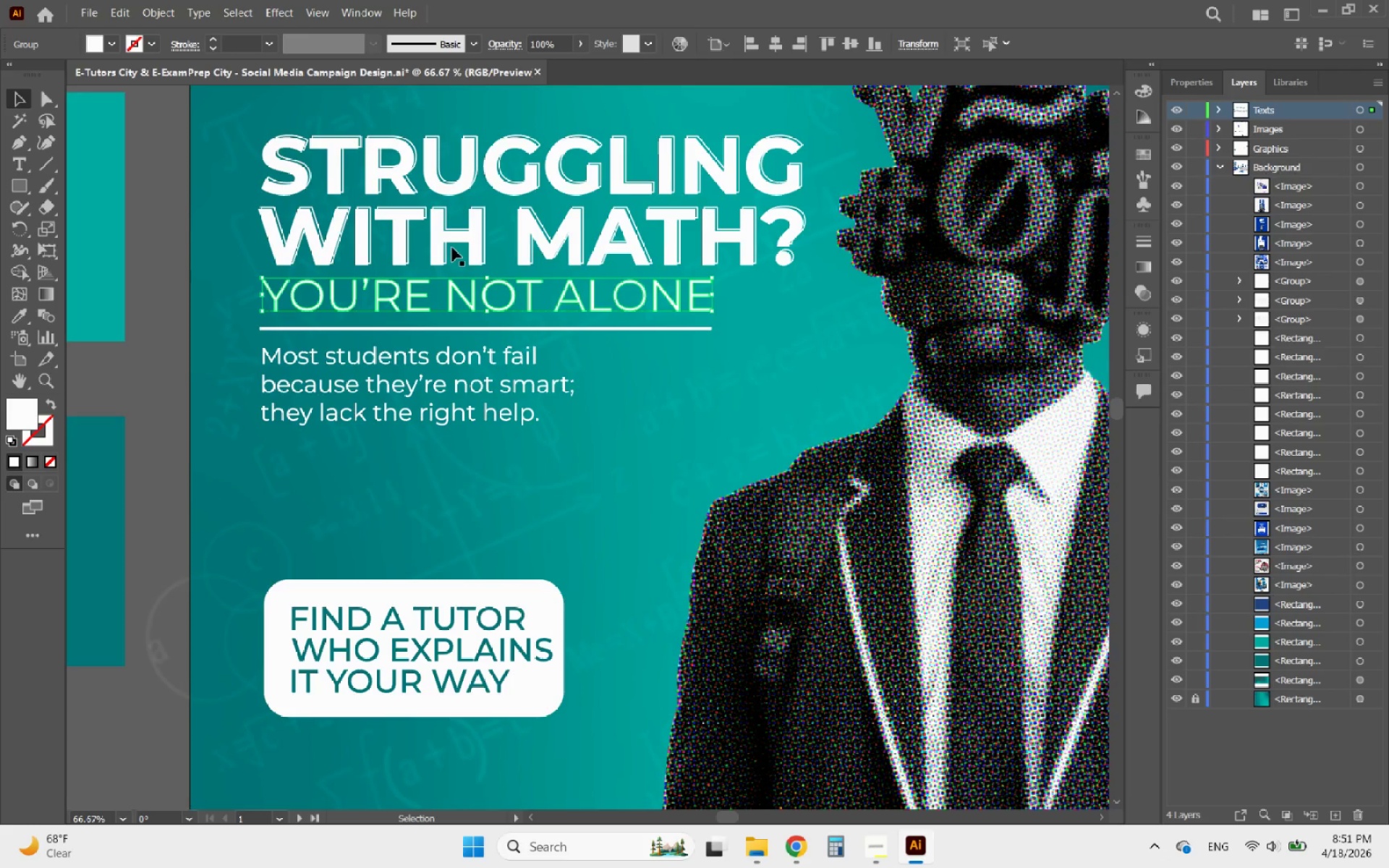 
hold_key(key=AltLeft, duration=1.34)
scroll: coordinate [461, 446], scroll_direction: down, amount: 3.0
 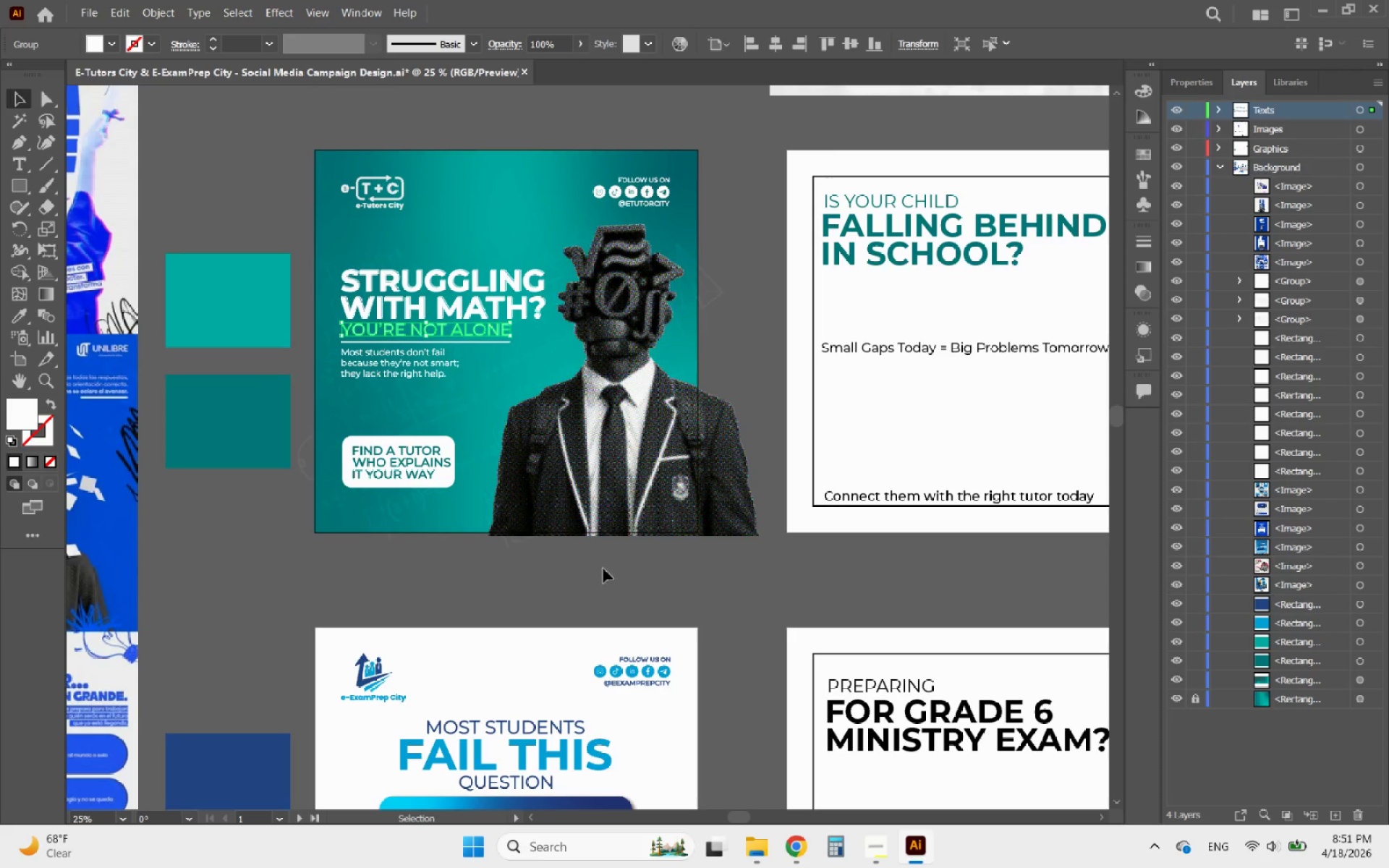 
left_click([619, 594])
 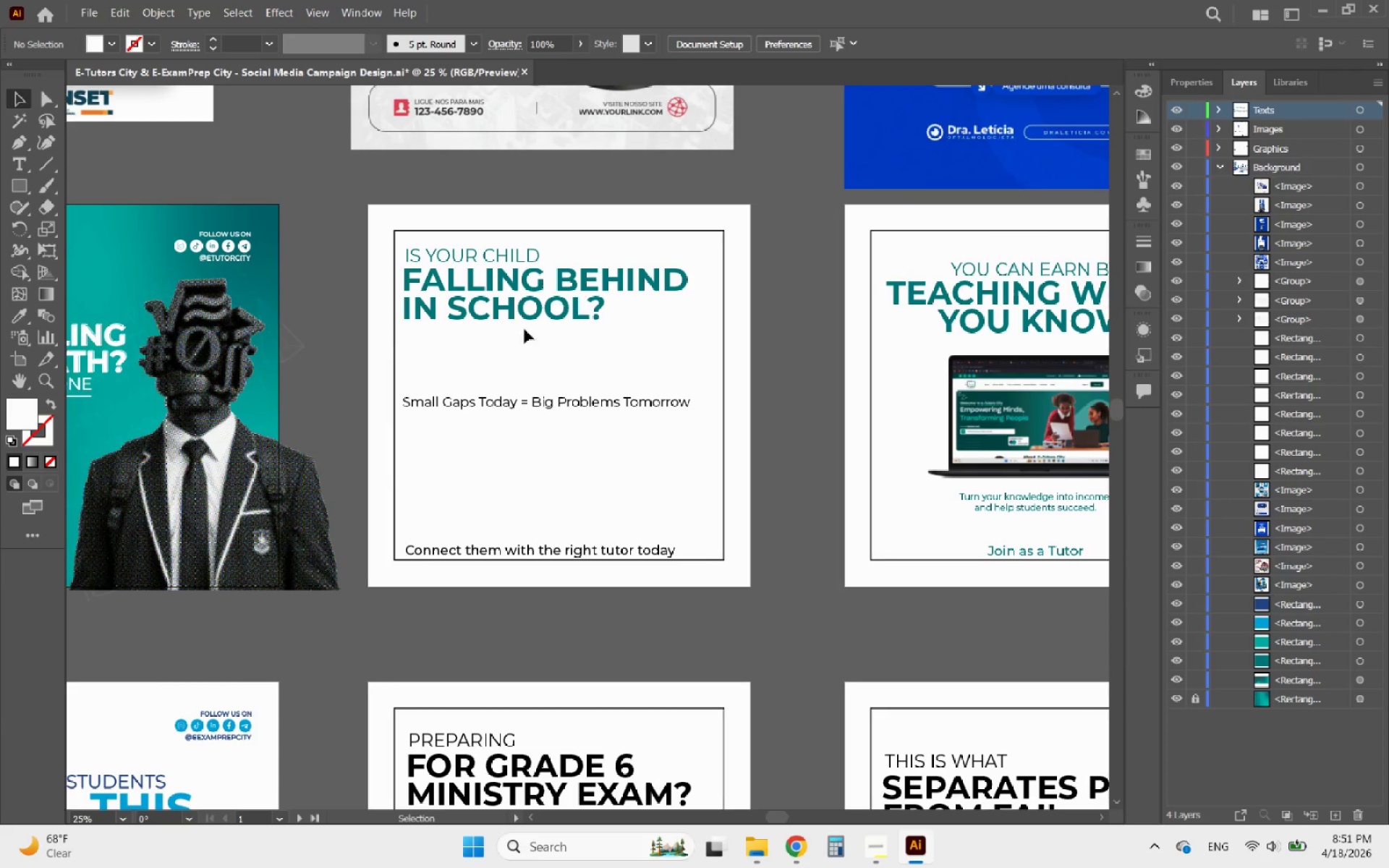 
hold_key(key=AltLeft, duration=1.26)
scroll: coordinate [731, 364], scroll_direction: down, amount: 1.0
 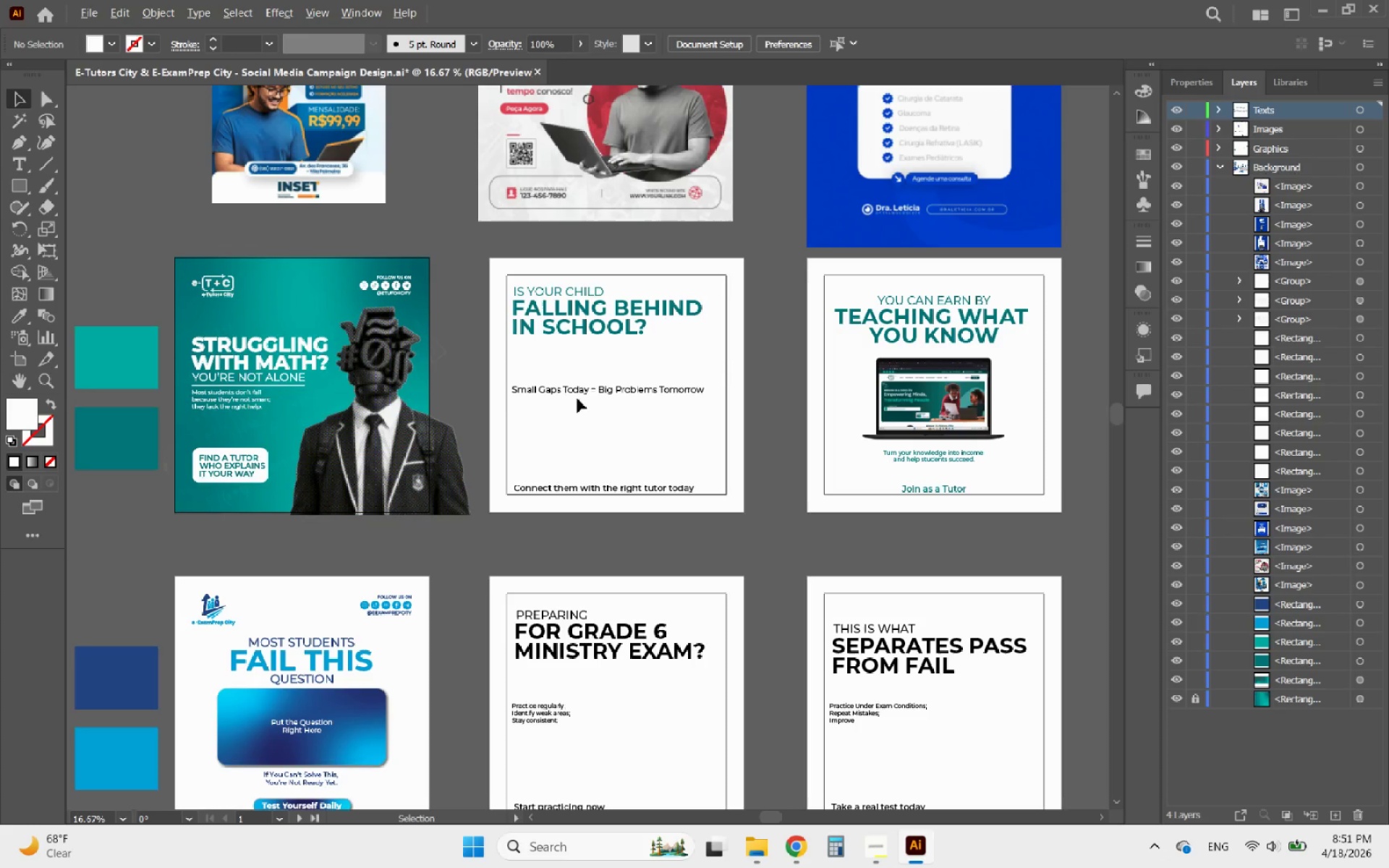 
scroll: coordinate [514, 401], scroll_direction: up, amount: 2.0
 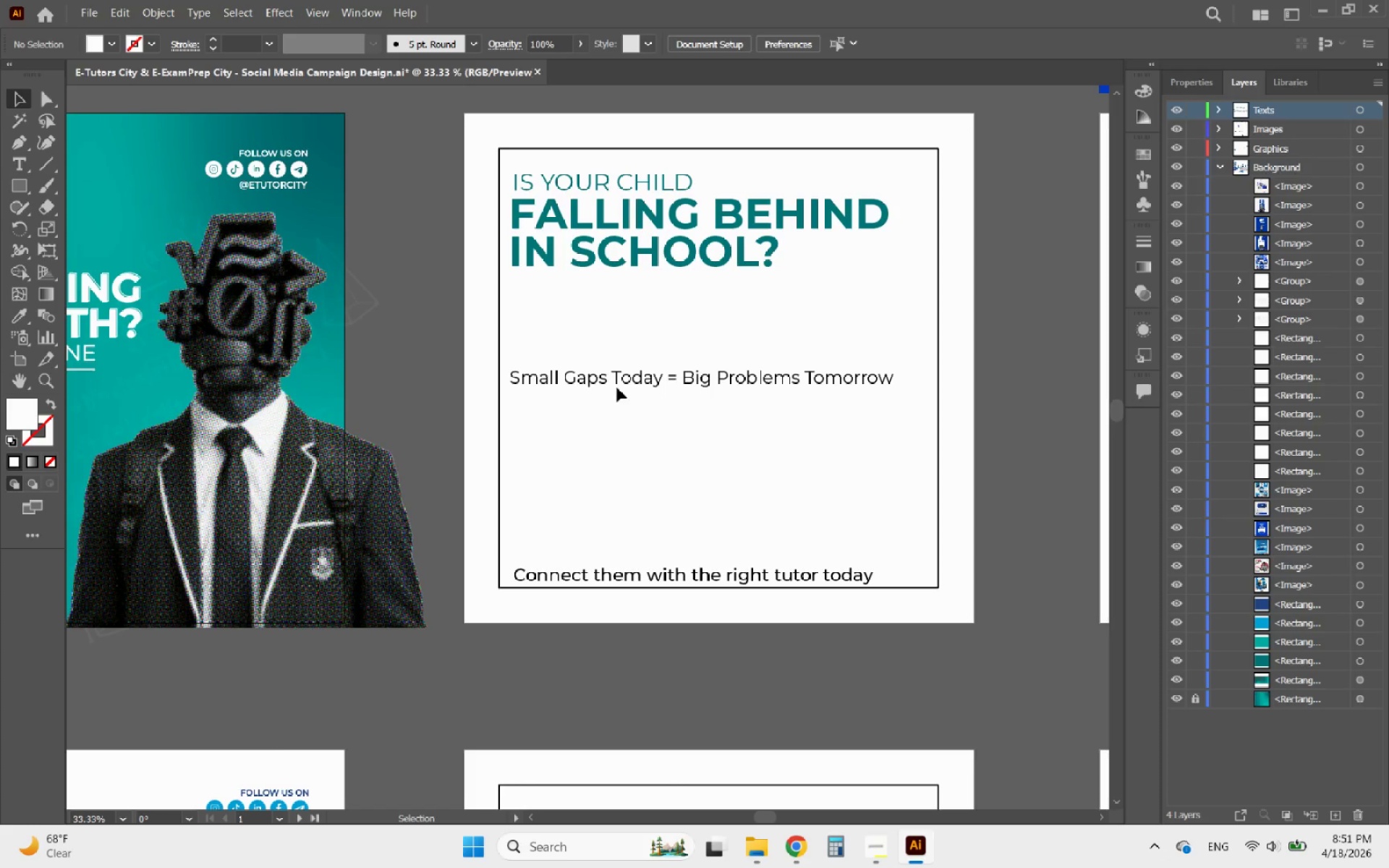 
left_click([607, 383])
 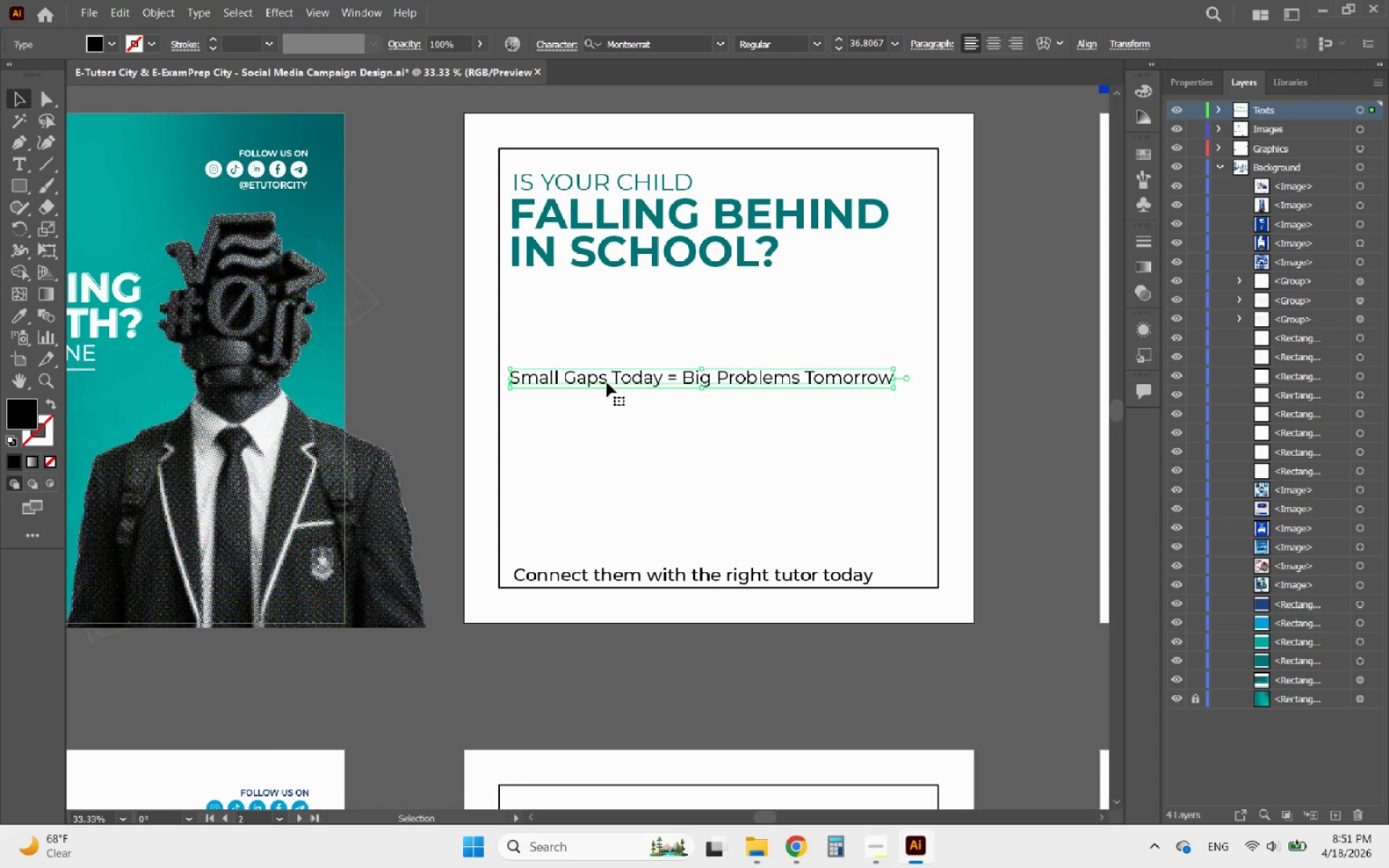 
hold_key(key=AltLeft, duration=1.38)
scroll: coordinate [607, 382], scroll_direction: up, amount: 3.0
 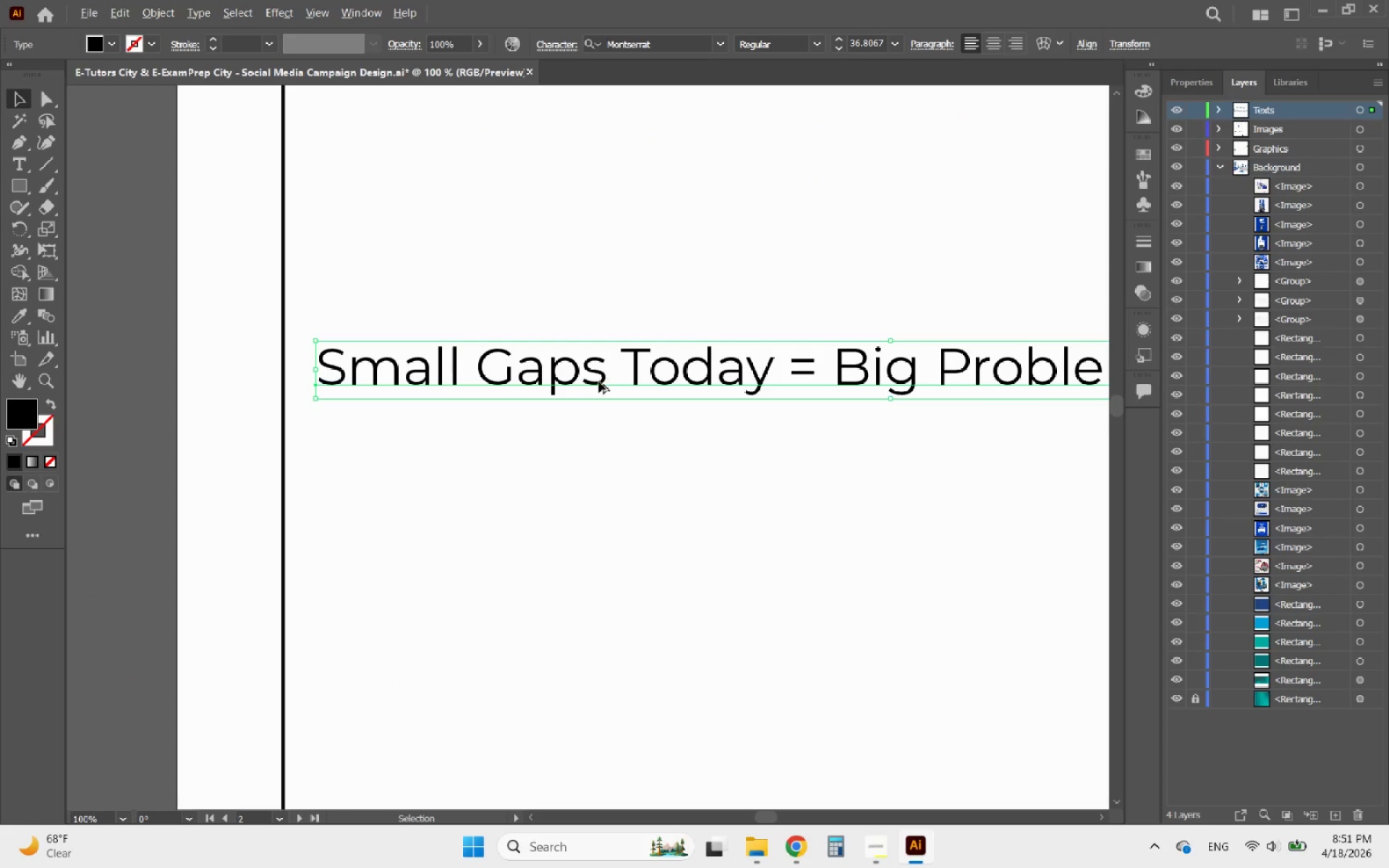 
scroll: coordinate [558, 379], scroll_direction: down, amount: 3.0
 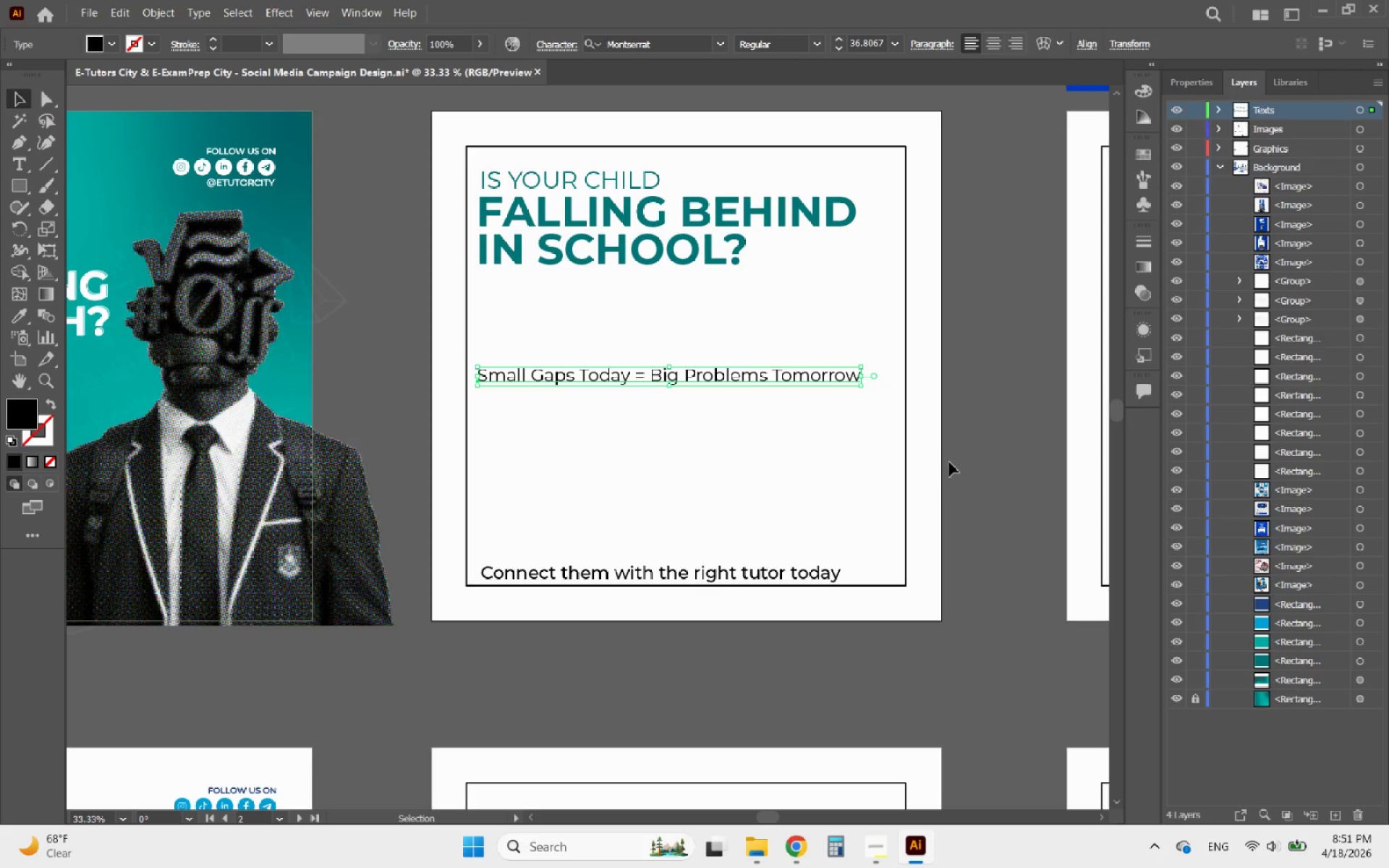 
left_click([982, 451])
 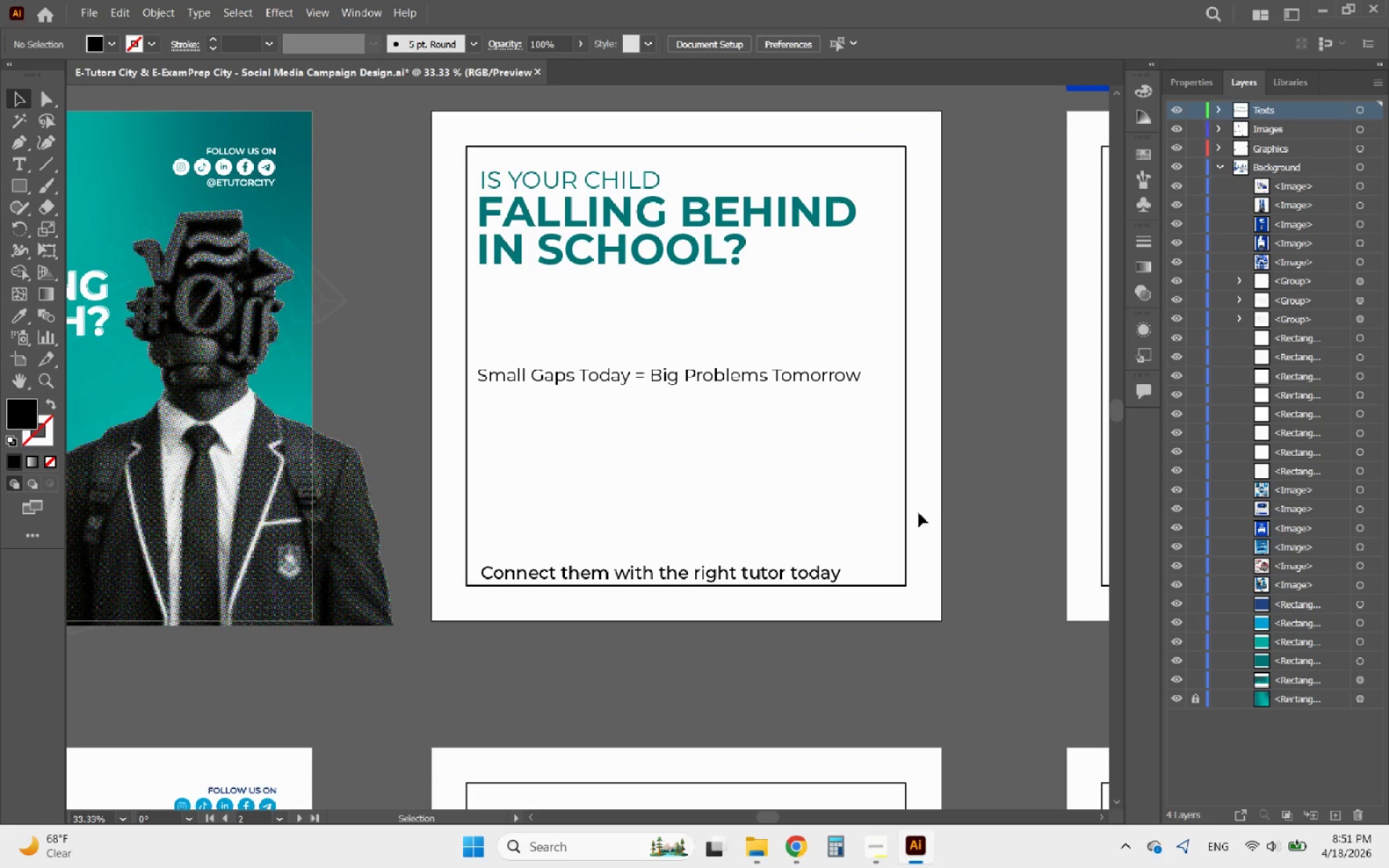 
hold_key(key=AltLeft, duration=1.96)
scroll: coordinate [693, 521], scroll_direction: down, amount: 1.0
 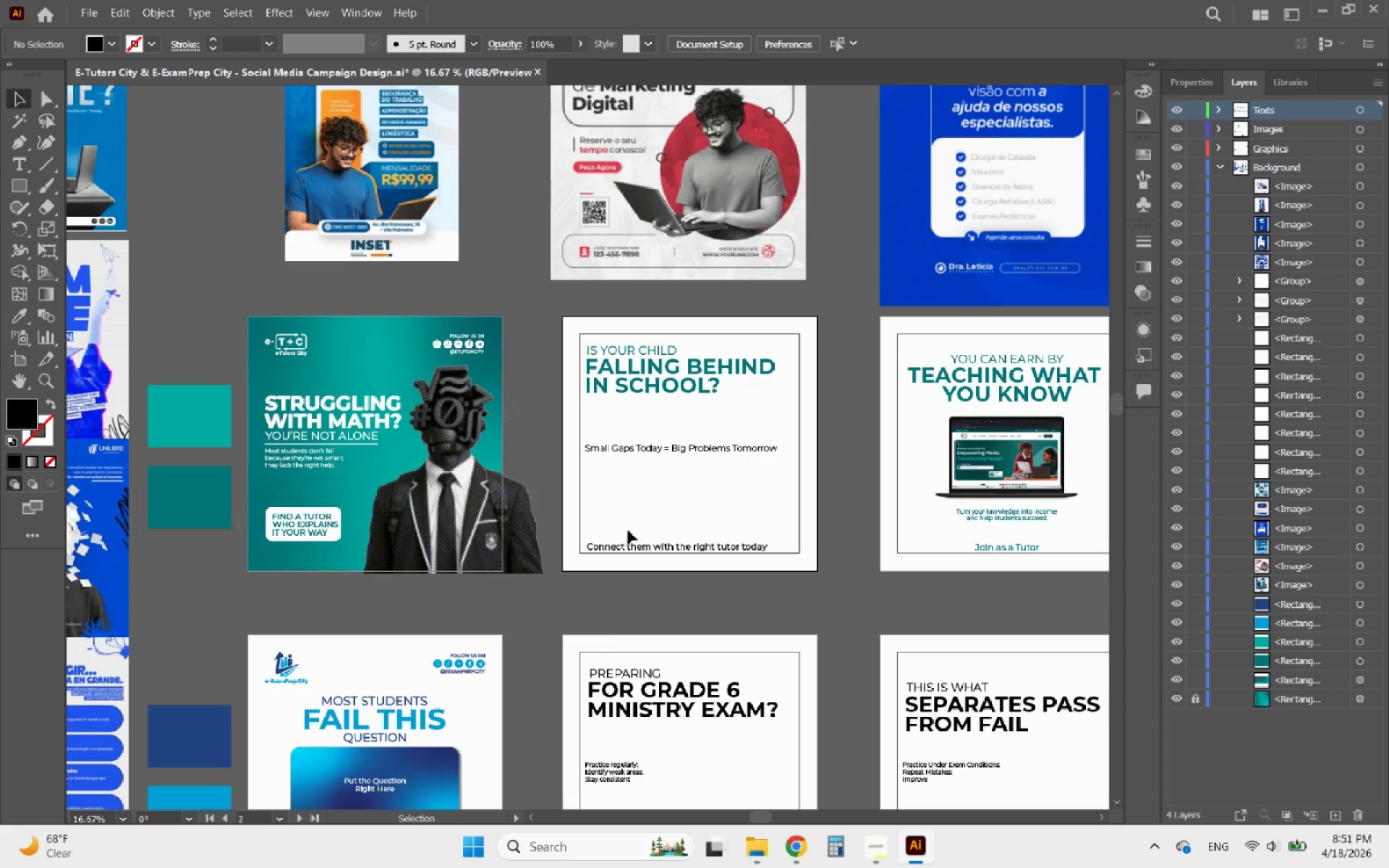 
left_click([524, 532])
 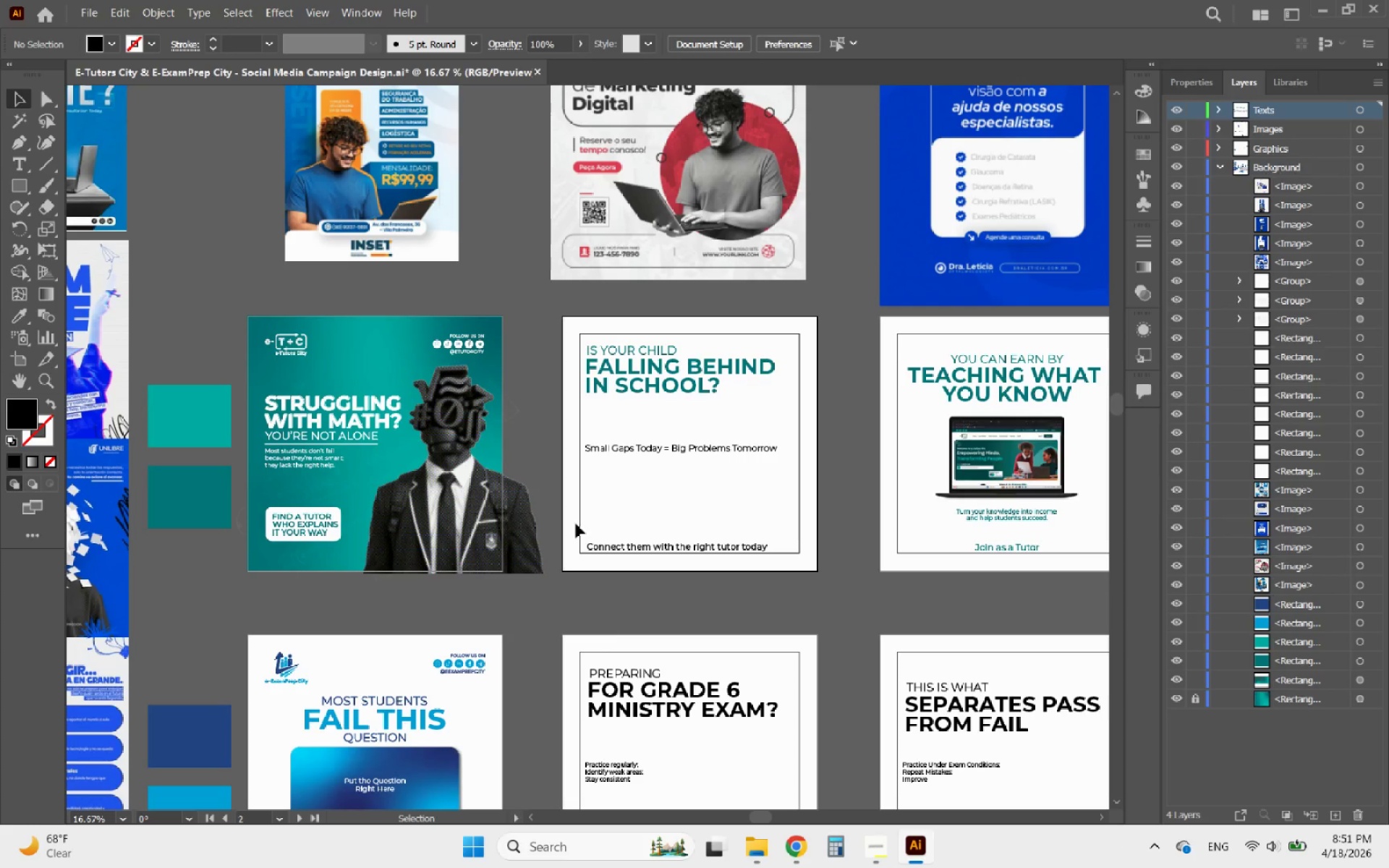 
hold_key(key=AltLeft, duration=0.75)
scroll: coordinate [717, 514], scroll_direction: up, amount: 2.0
 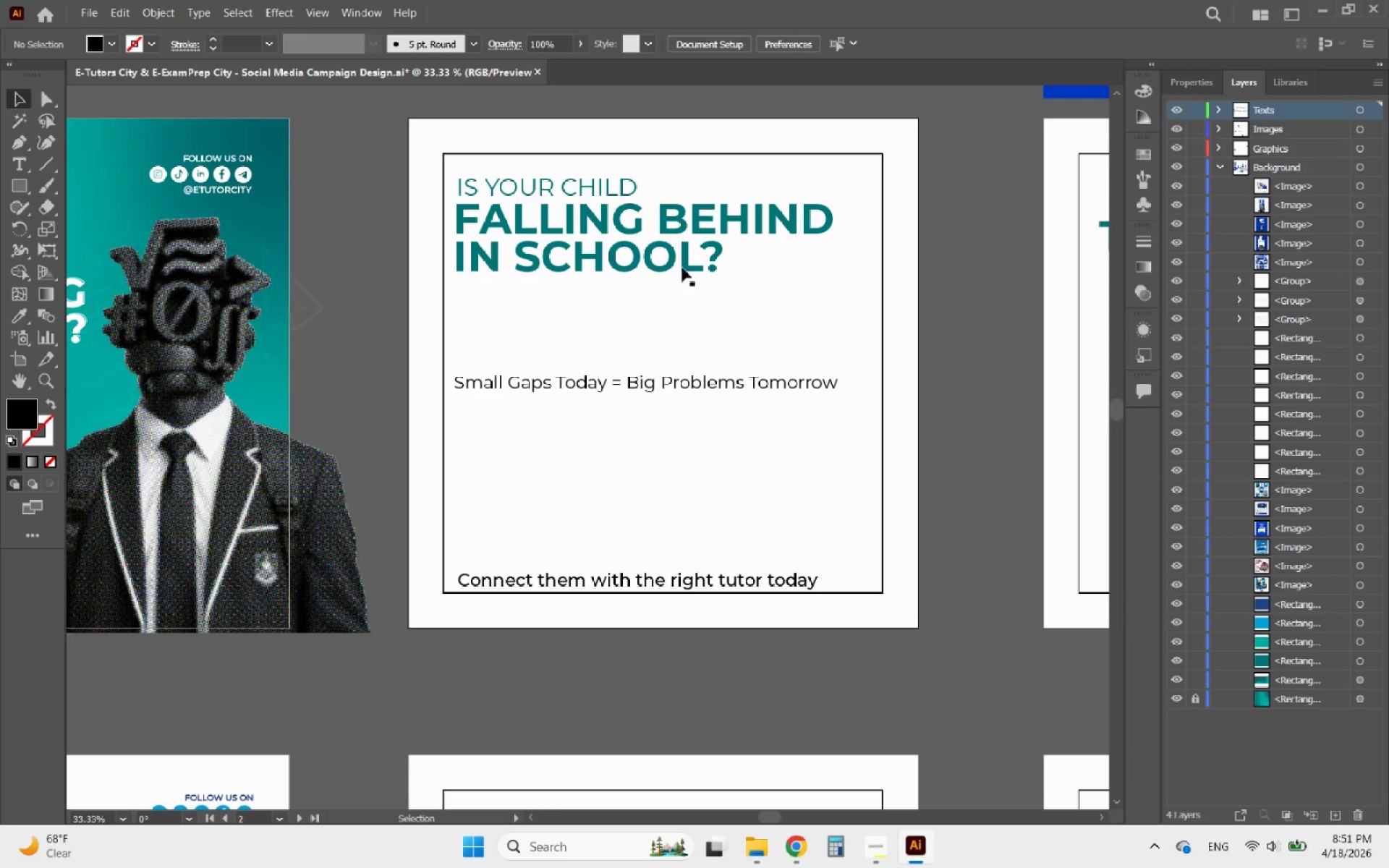 
left_click([674, 255])
 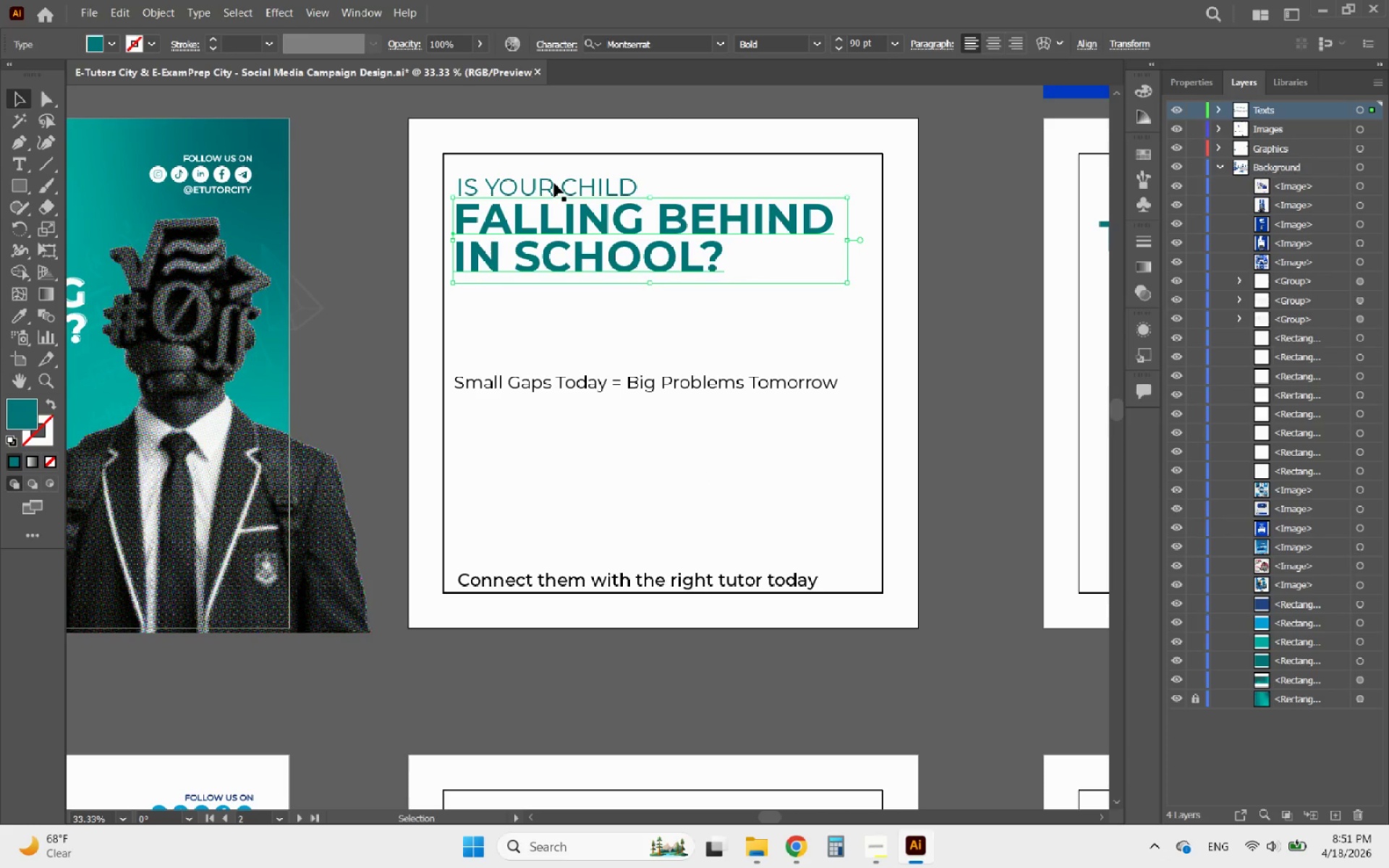 
hold_key(key=ShiftLeft, duration=0.4)
left_click([552, 183])
 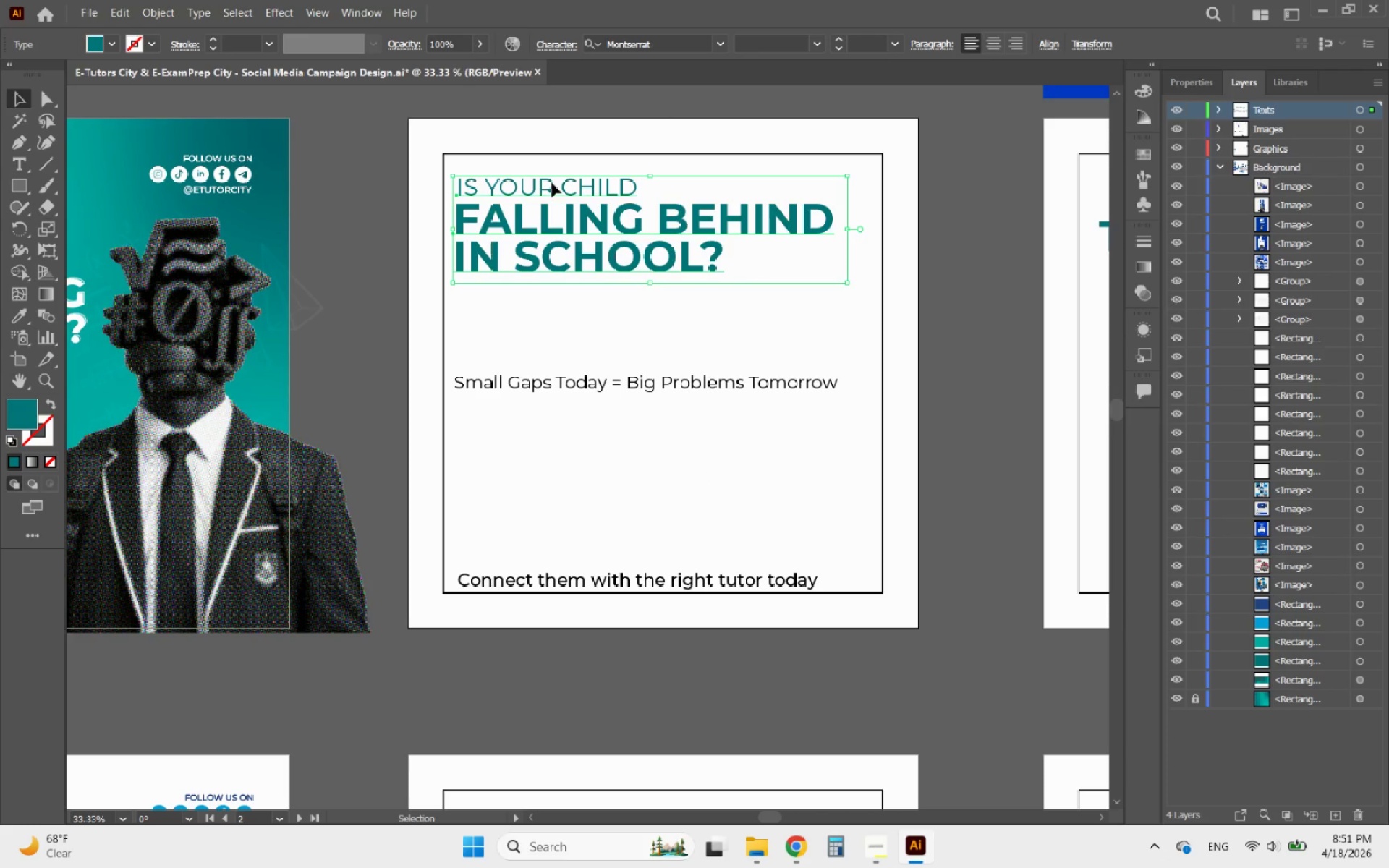 
hold_key(key=AltLeft, duration=0.42)
scroll: coordinate [502, 173], scroll_direction: up, amount: 3.0
 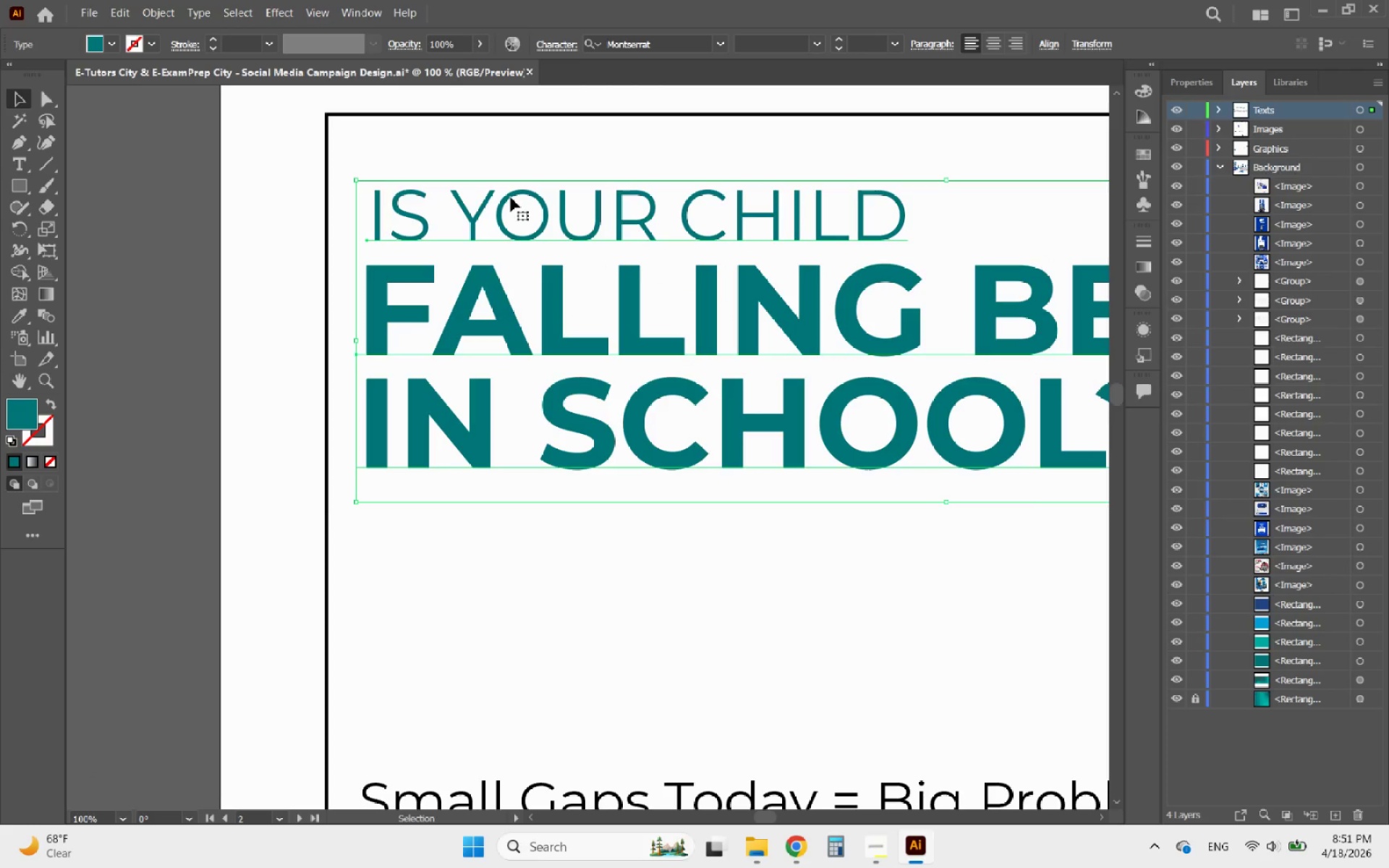 
left_click_drag(start_coordinate=[511, 197], to_coordinate=[472, 122])
 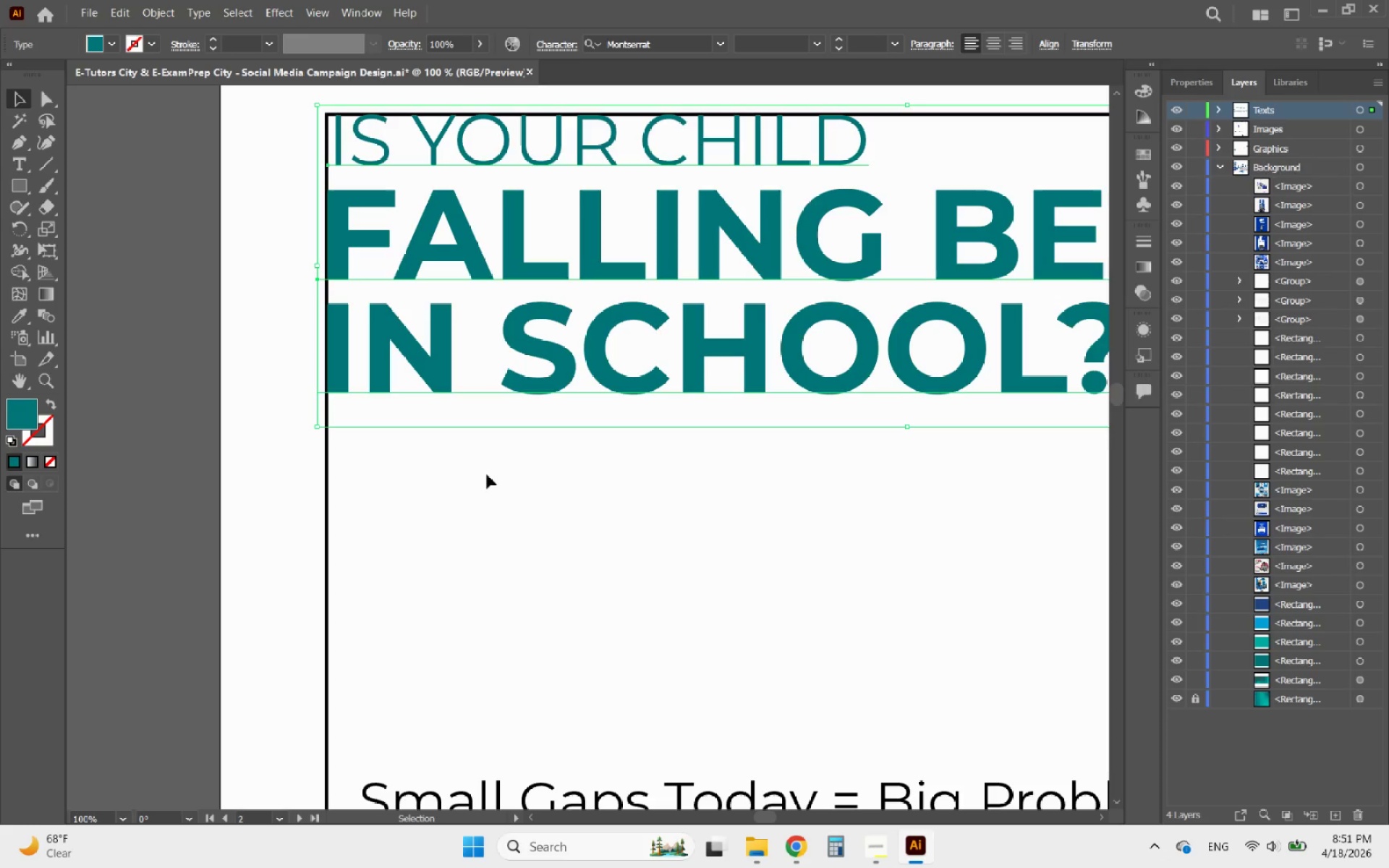 
left_click([493, 506])
 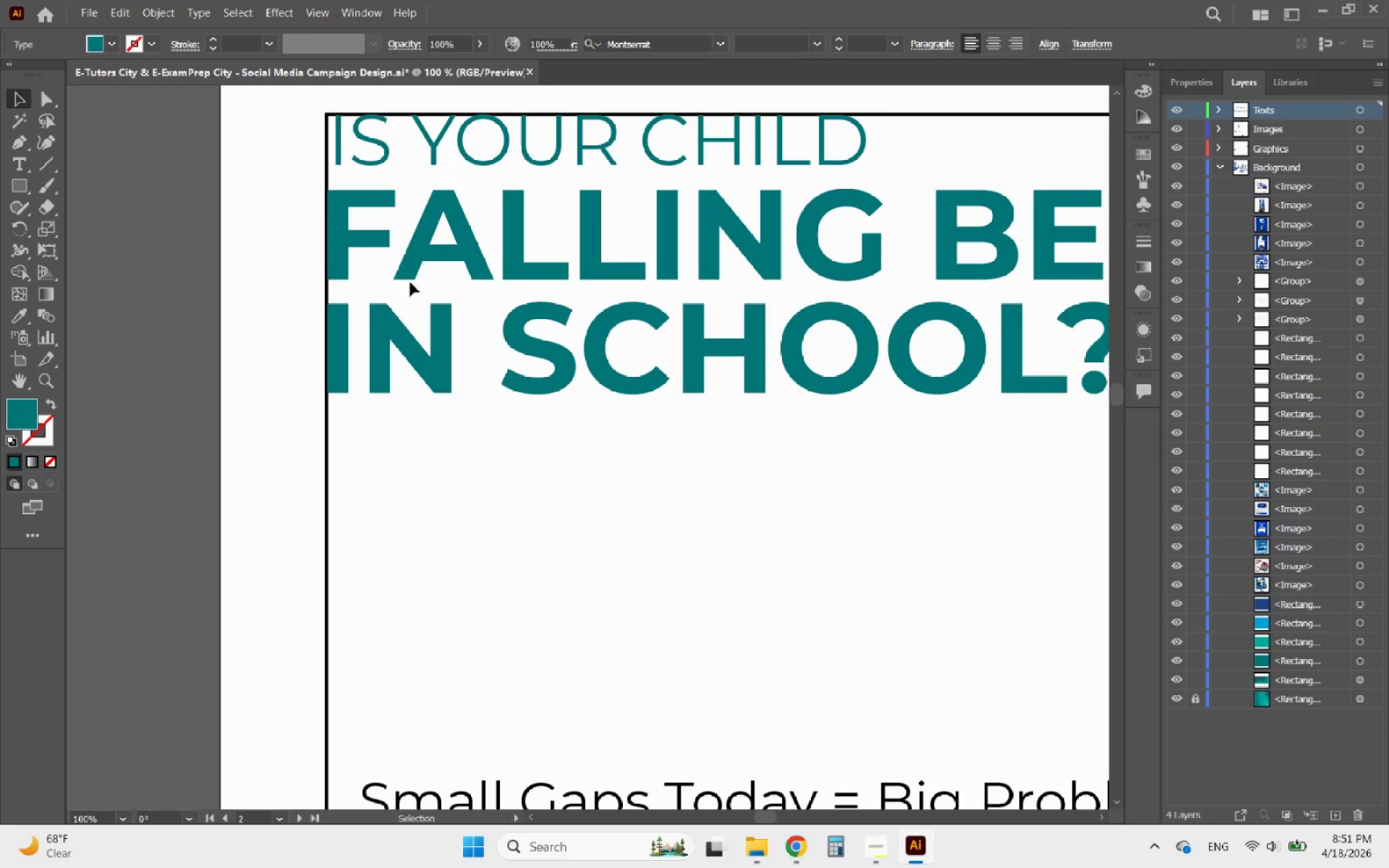 
hold_key(key=AltLeft, duration=0.57)
 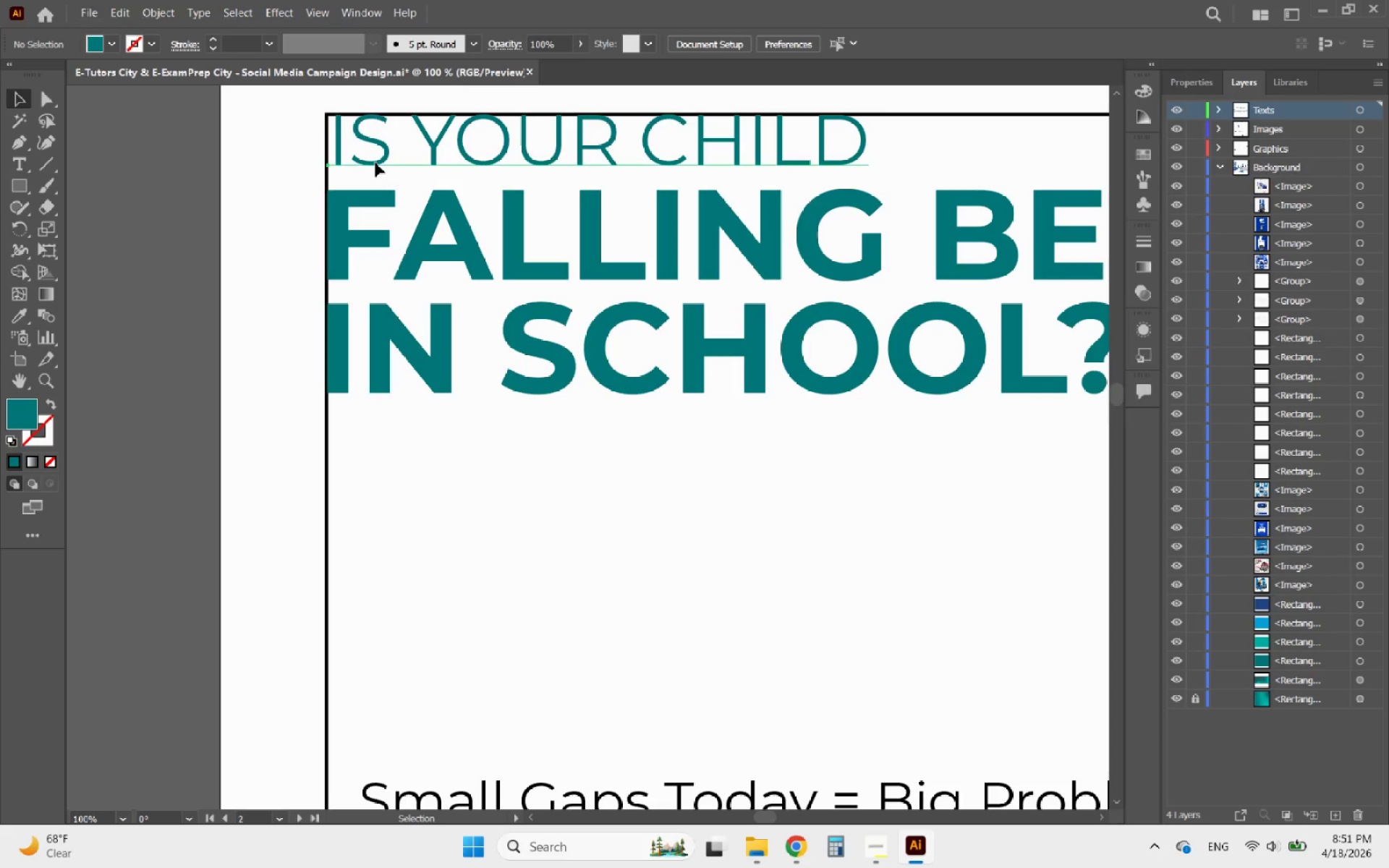 
left_click([375, 163])
 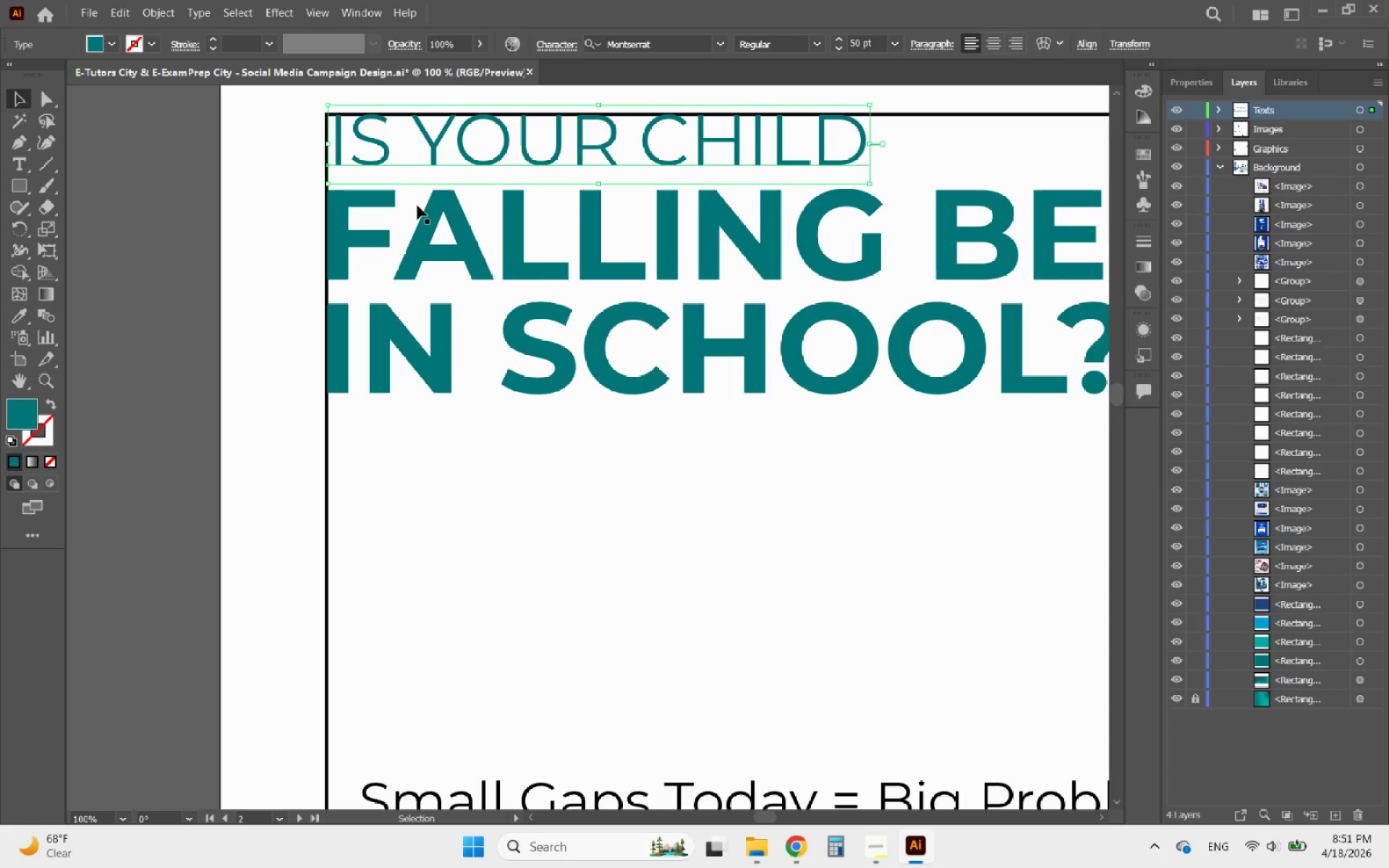 
hold_key(key=AltLeft, duration=1.1)
scroll: coordinate [691, 287], scroll_direction: down, amount: 2.0
 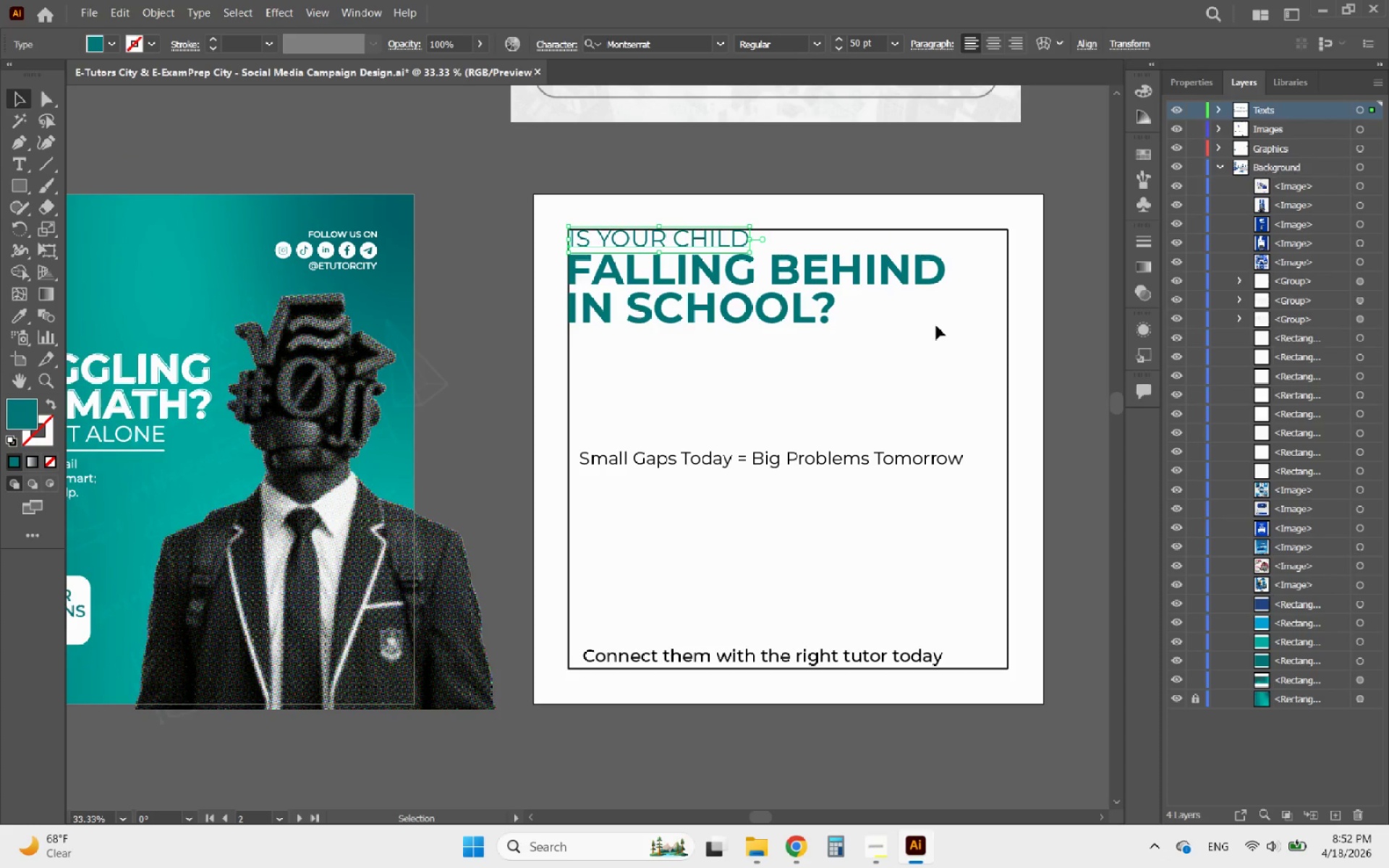 
left_click_drag(start_coordinate=[846, 344], to_coordinate=[670, 242])
 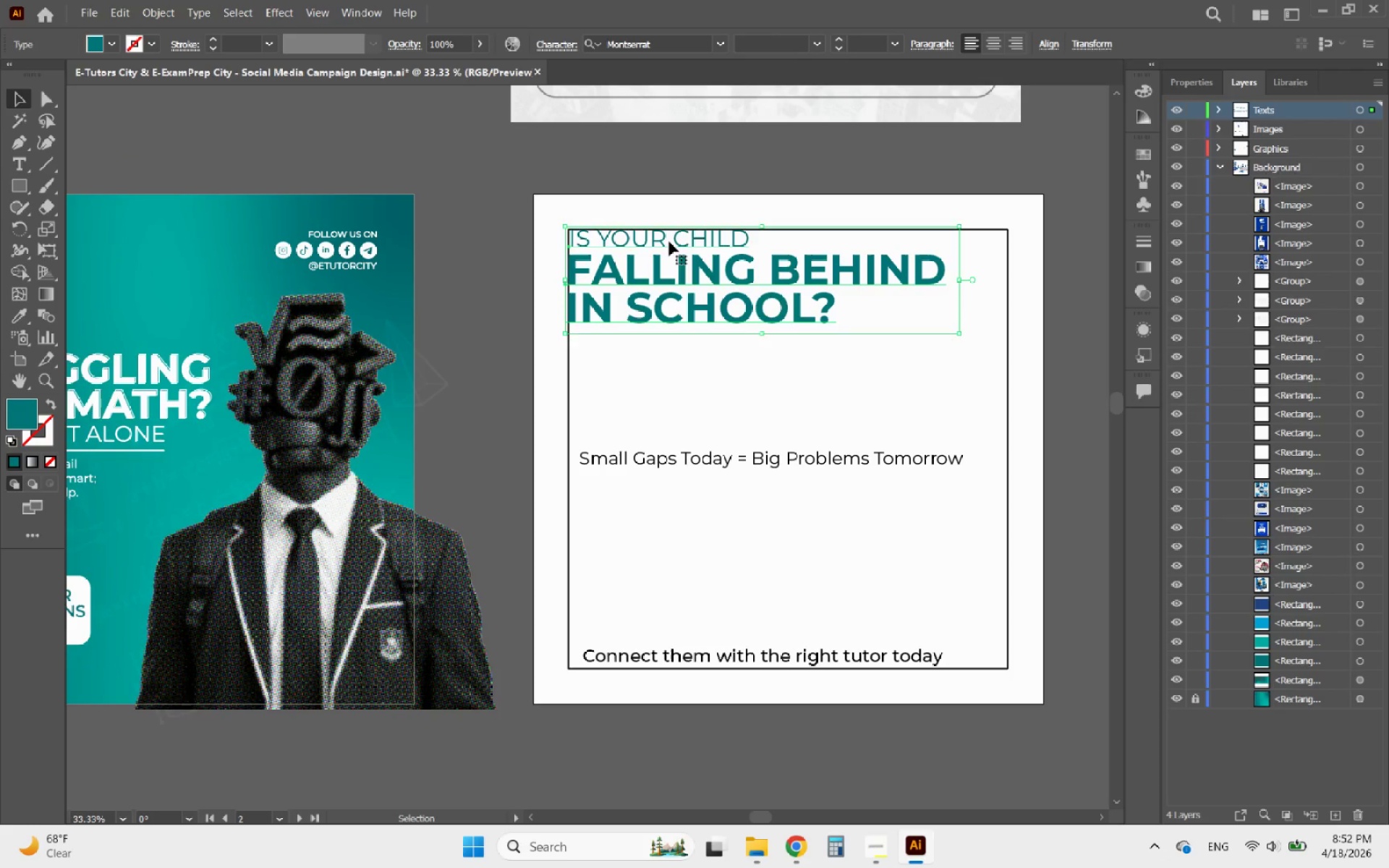 
left_click_drag(start_coordinate=[669, 242], to_coordinate=[668, 276])
 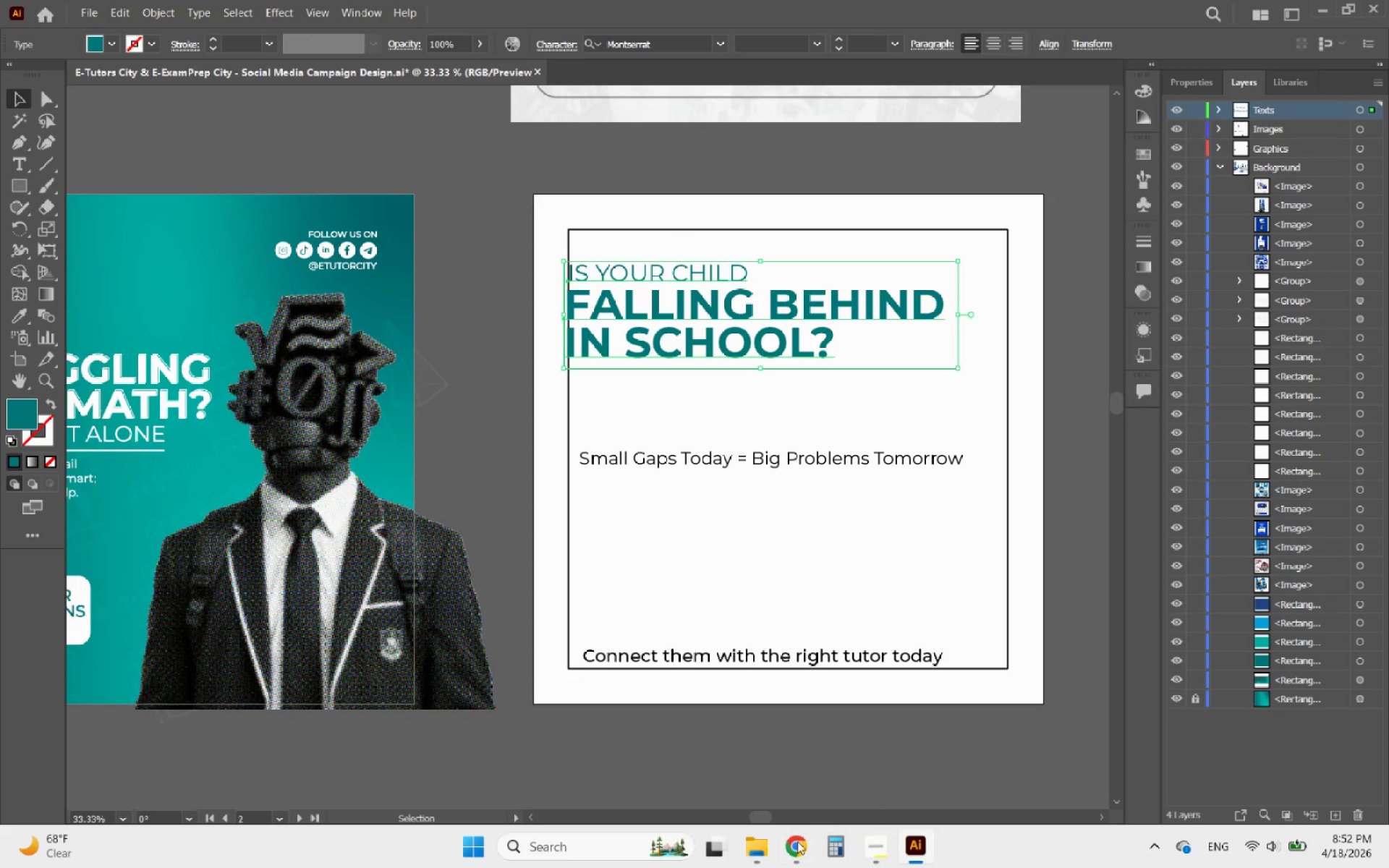 
left_click([794, 851])
 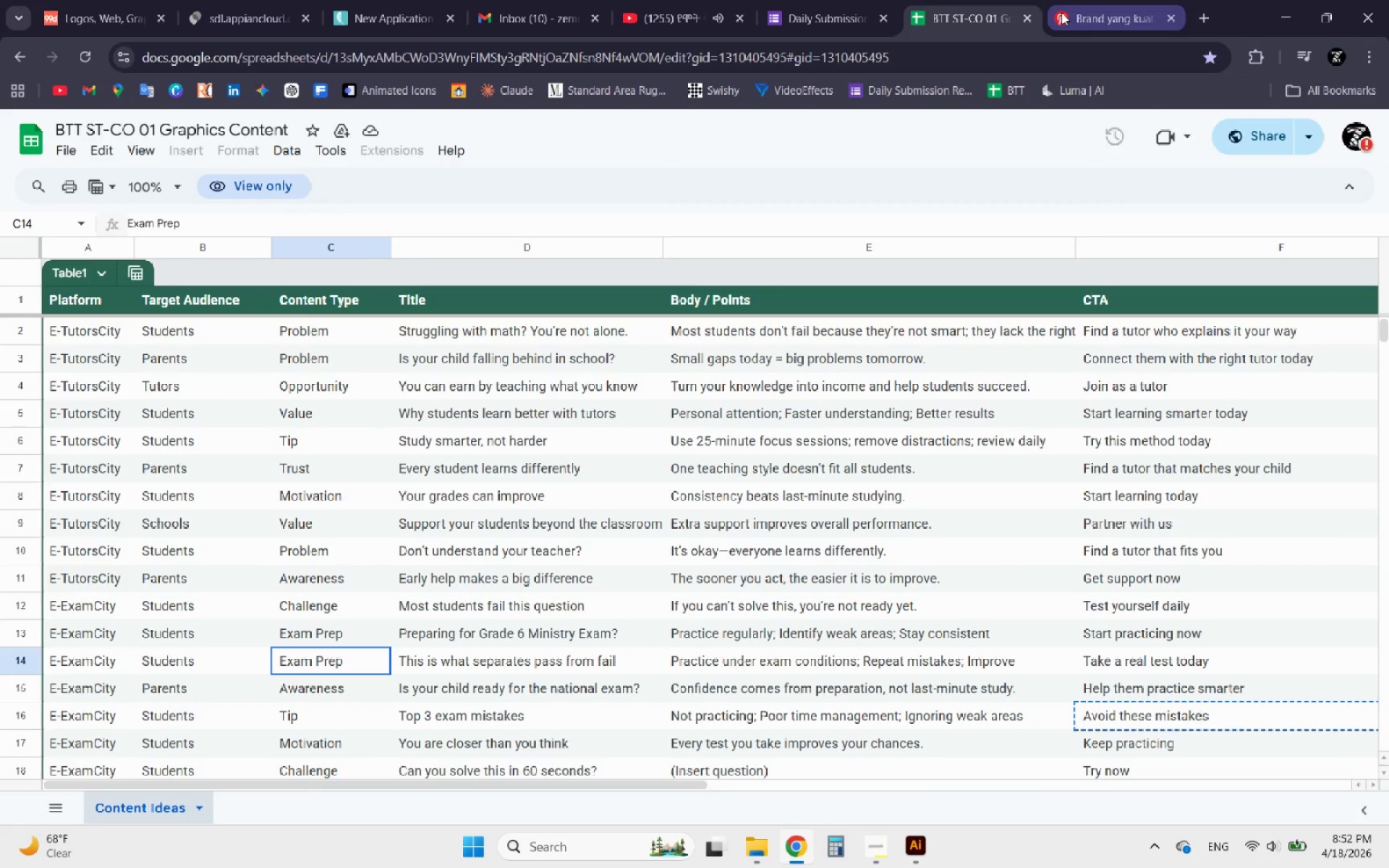 
left_click([1061, 12])
 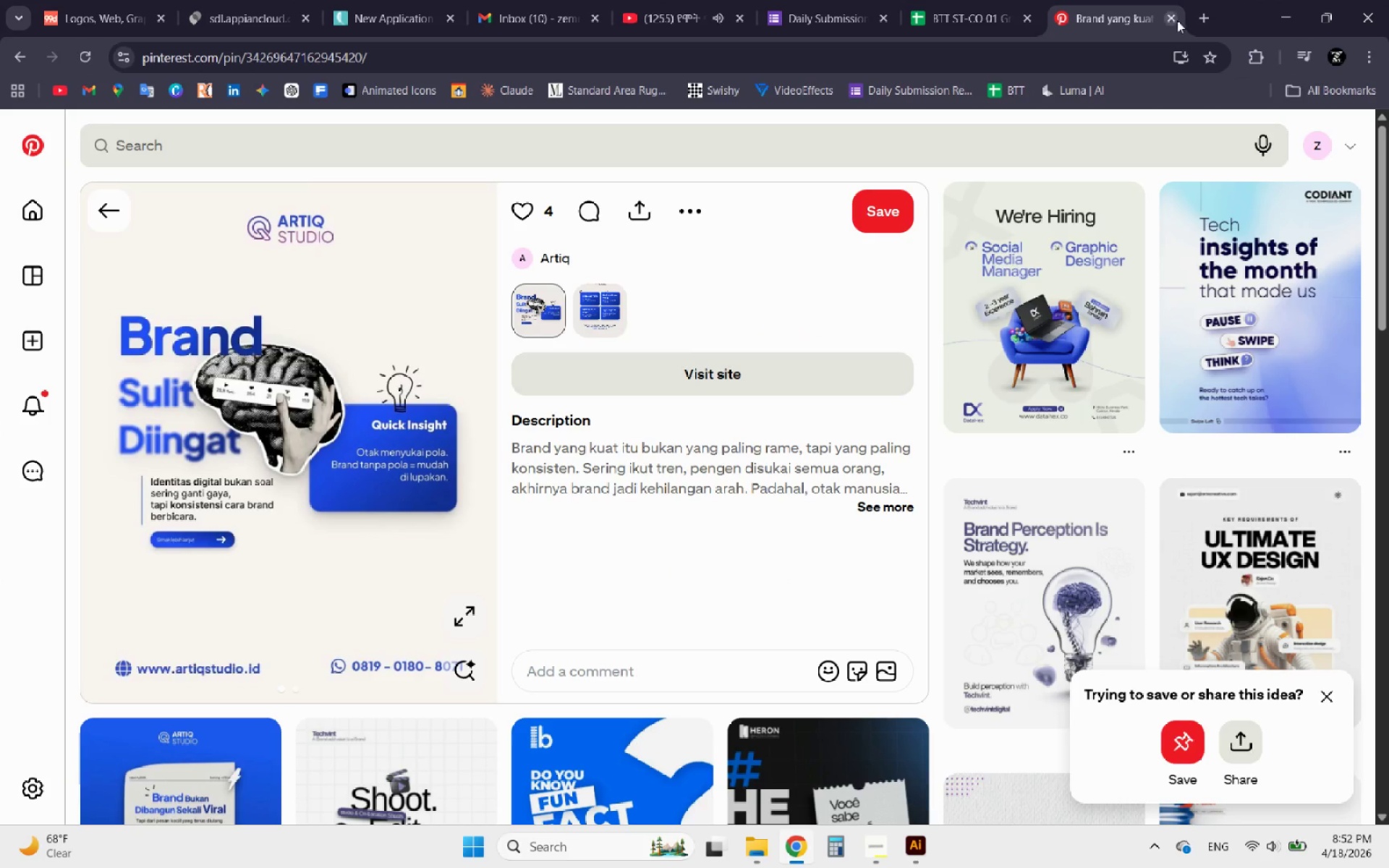 
left_click([1198, 17])
 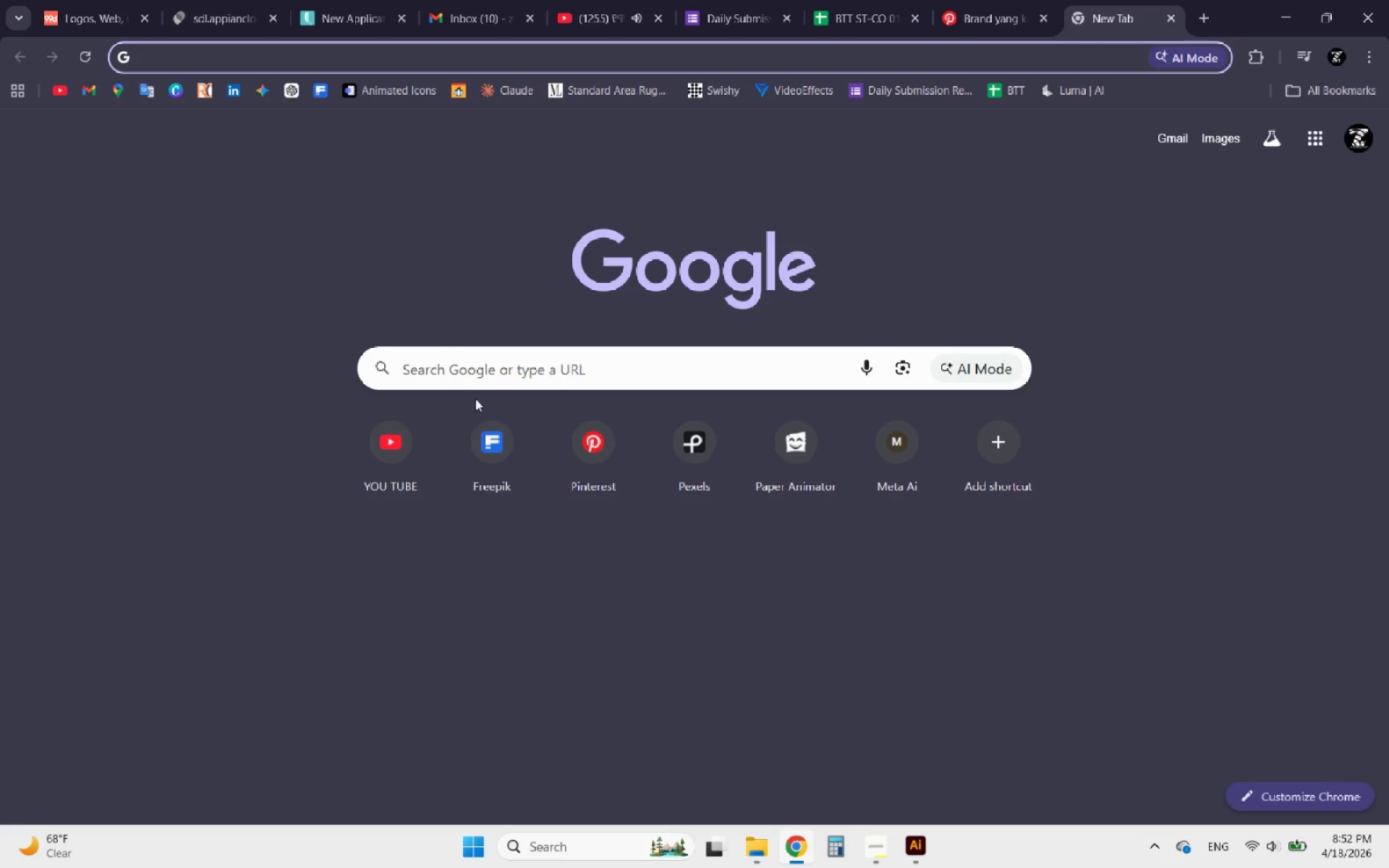 
left_click([524, 437])
 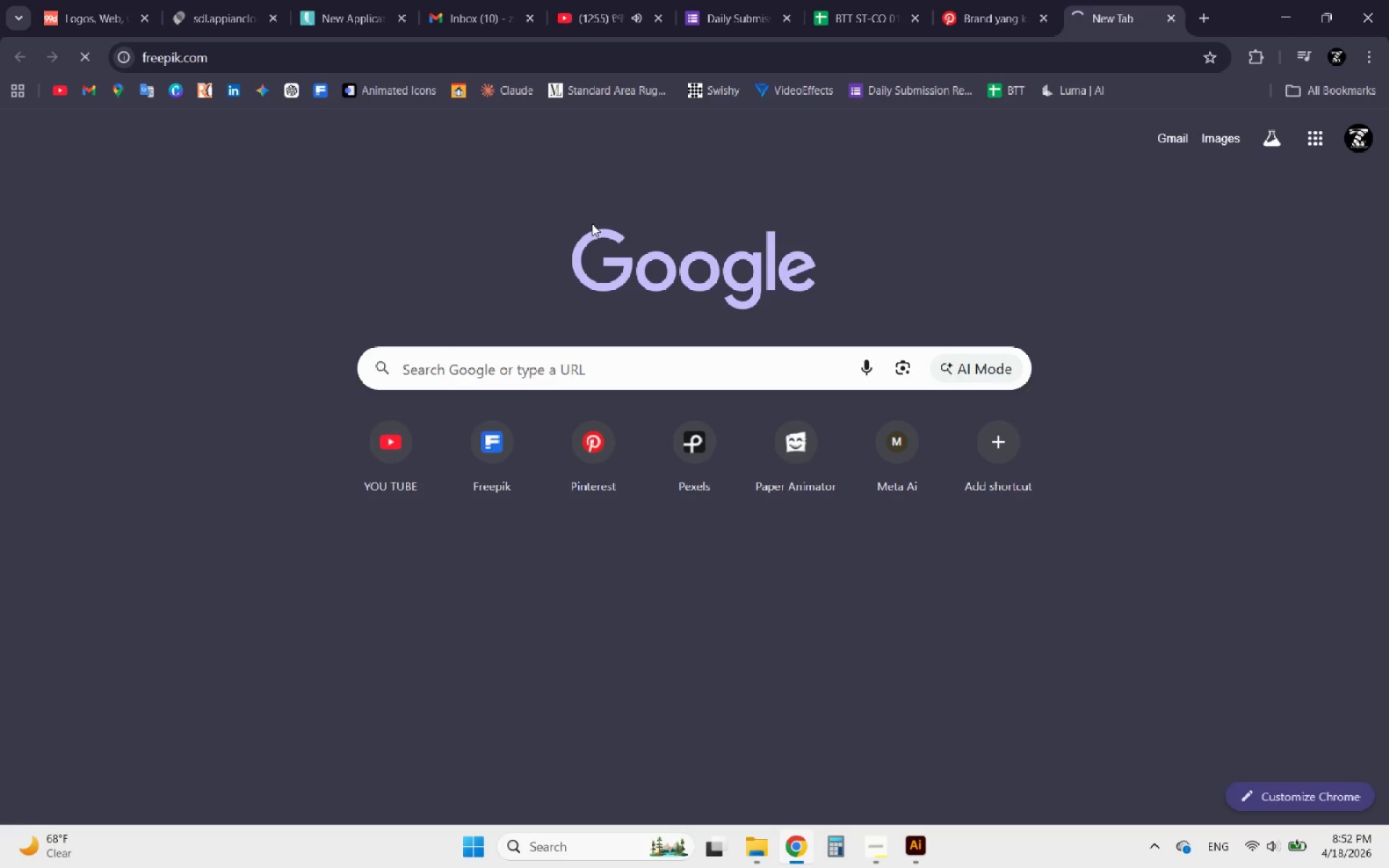 
wait(6.79)
 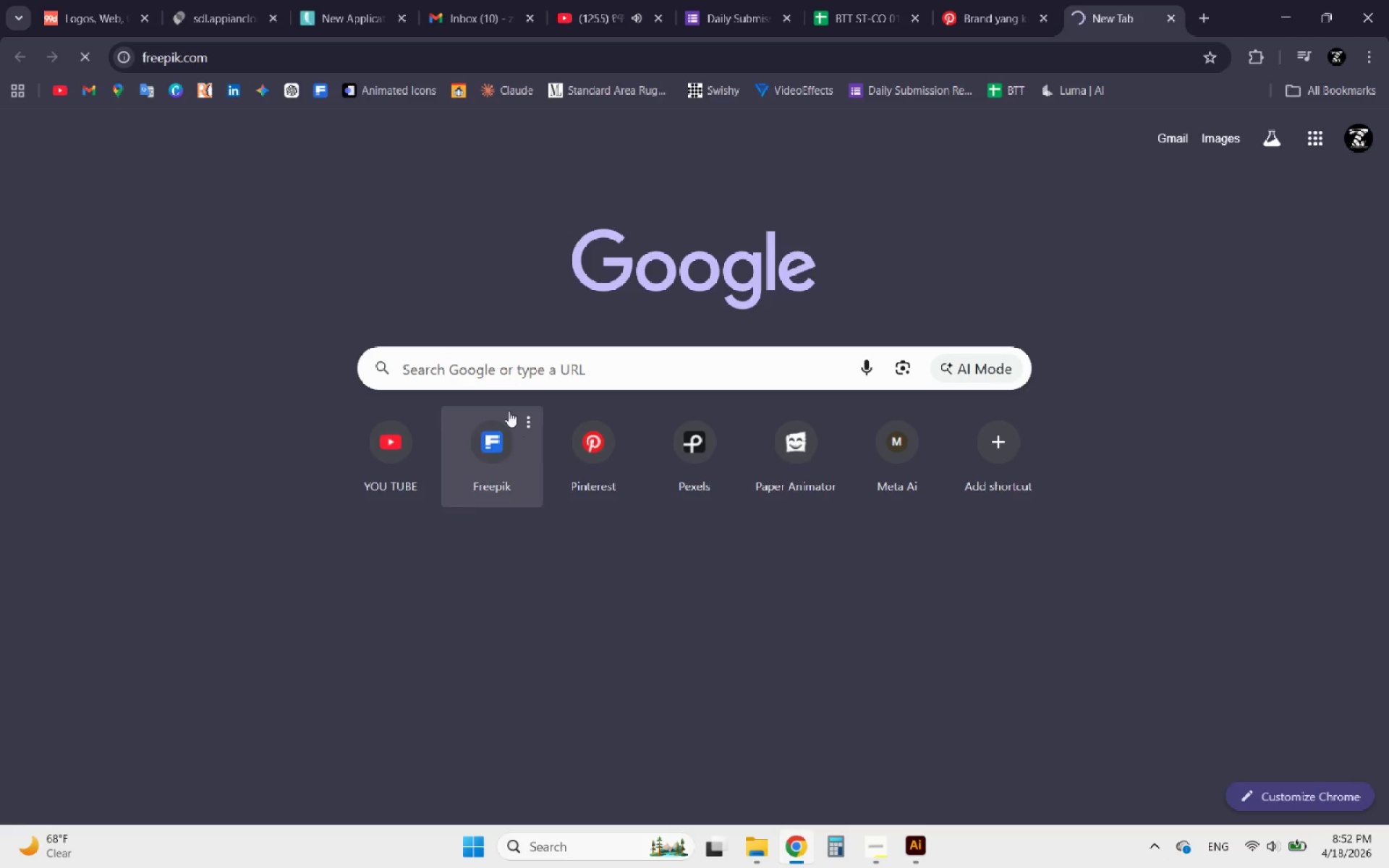 
left_click([914, 842])
 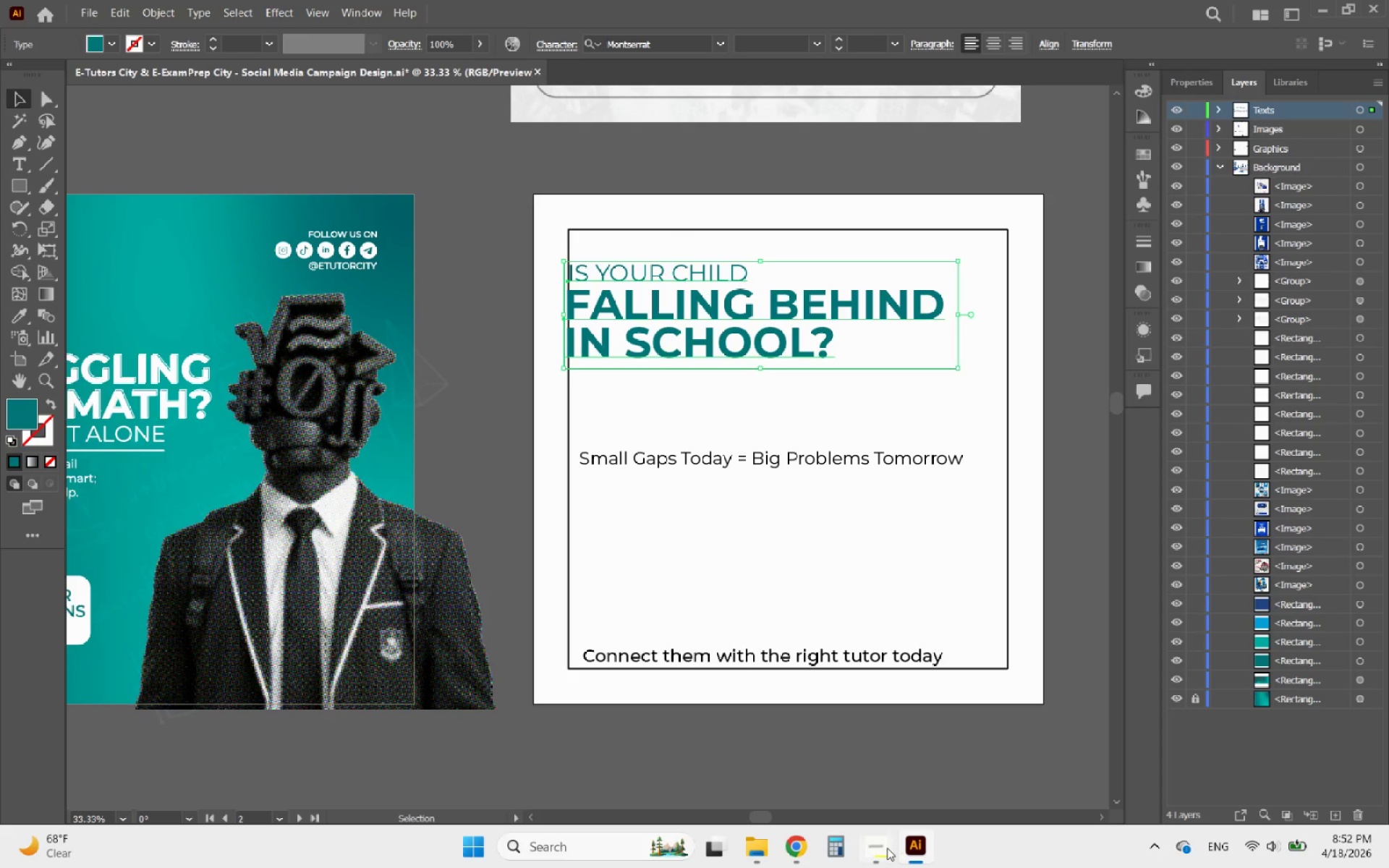 
left_click([880, 848])